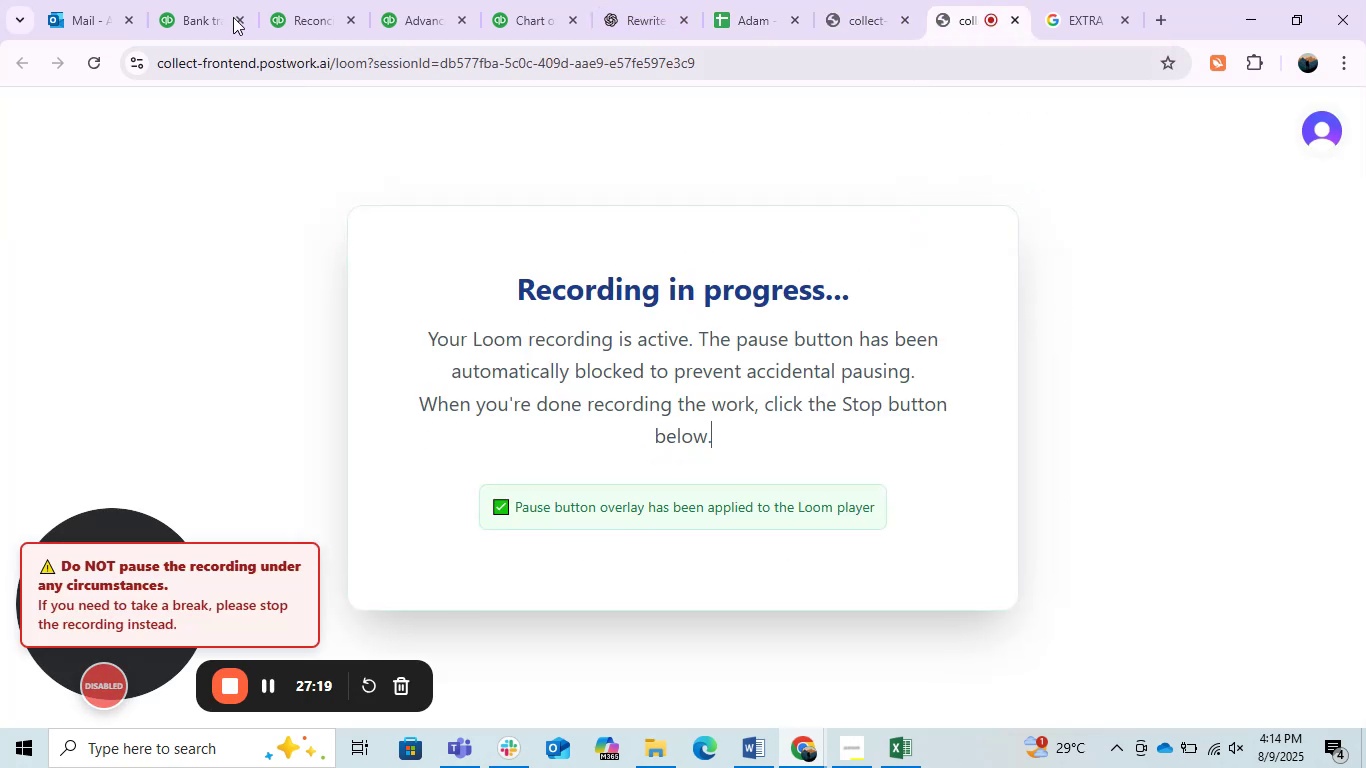 
left_click([177, 0])
 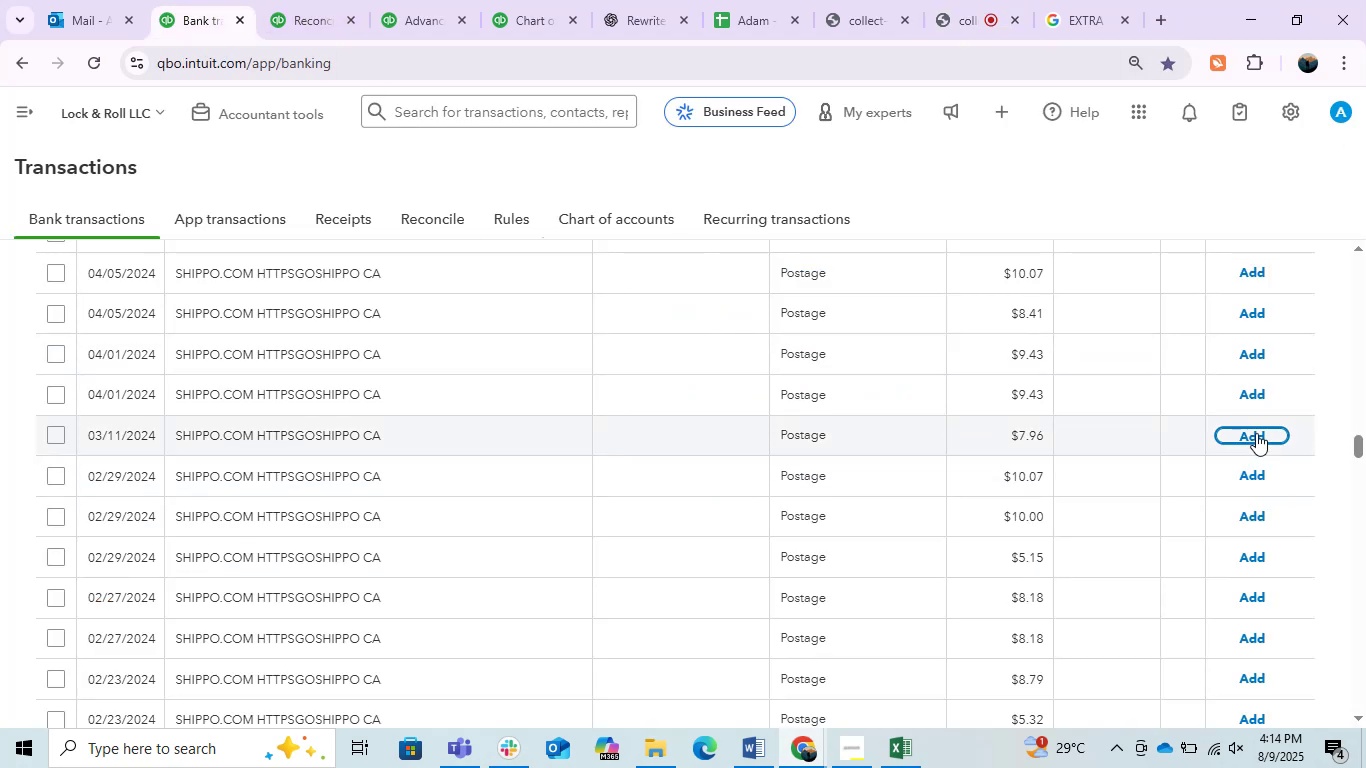 
wait(6.14)
 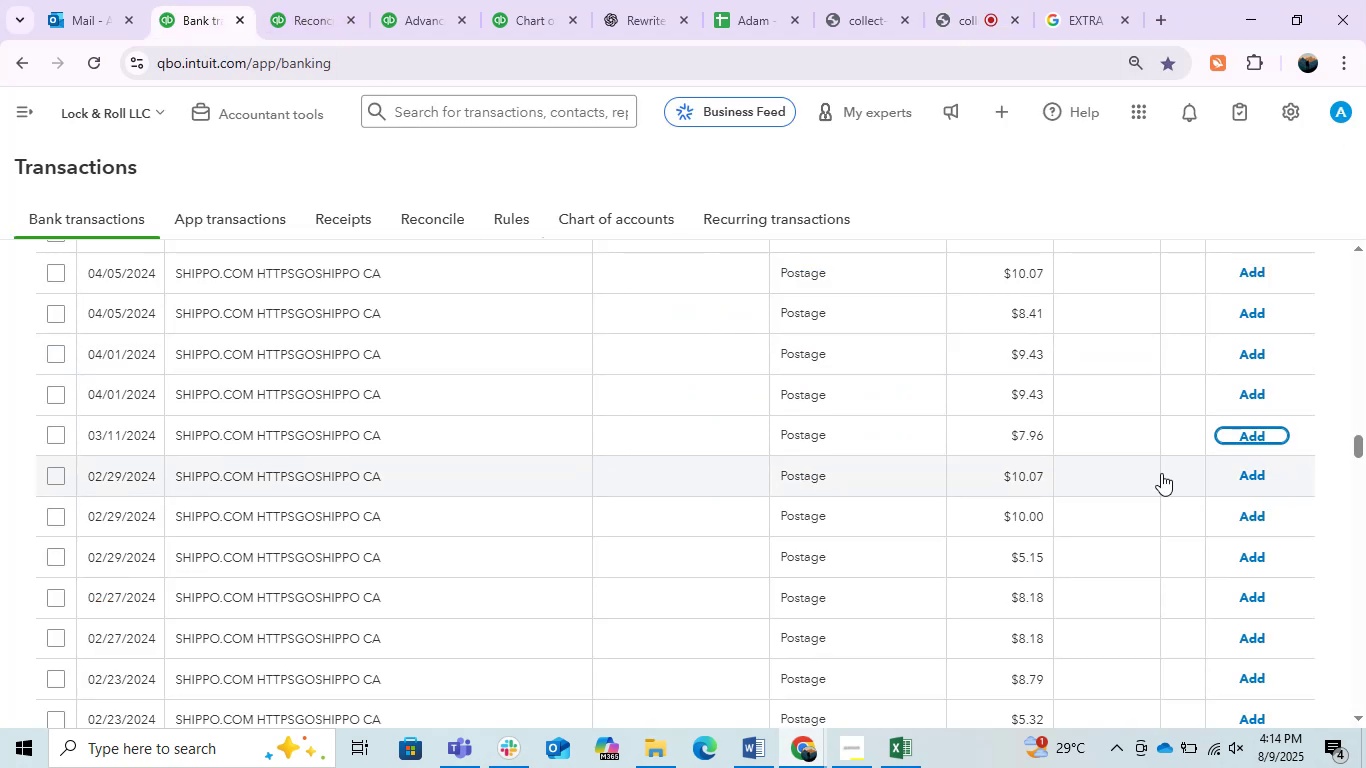 
left_click([1256, 433])
 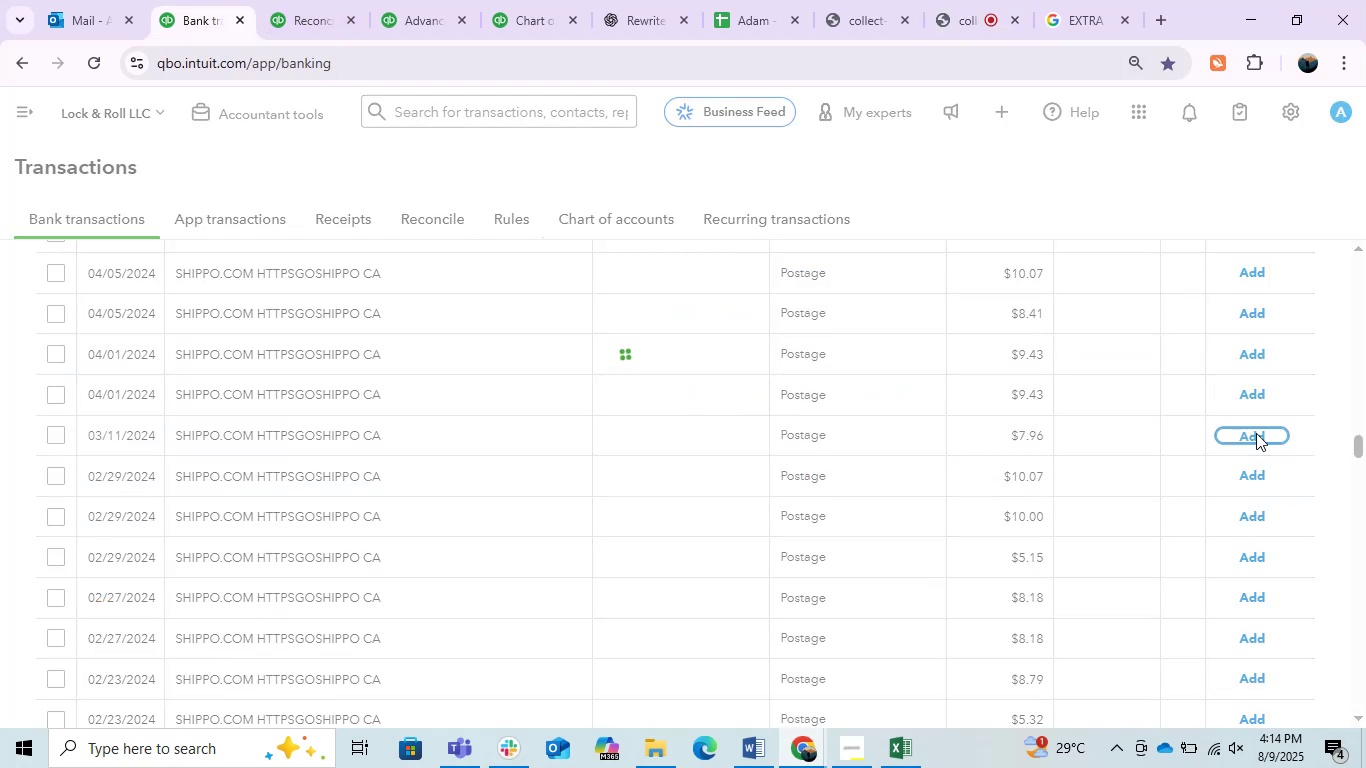 
left_click([1256, 433])
 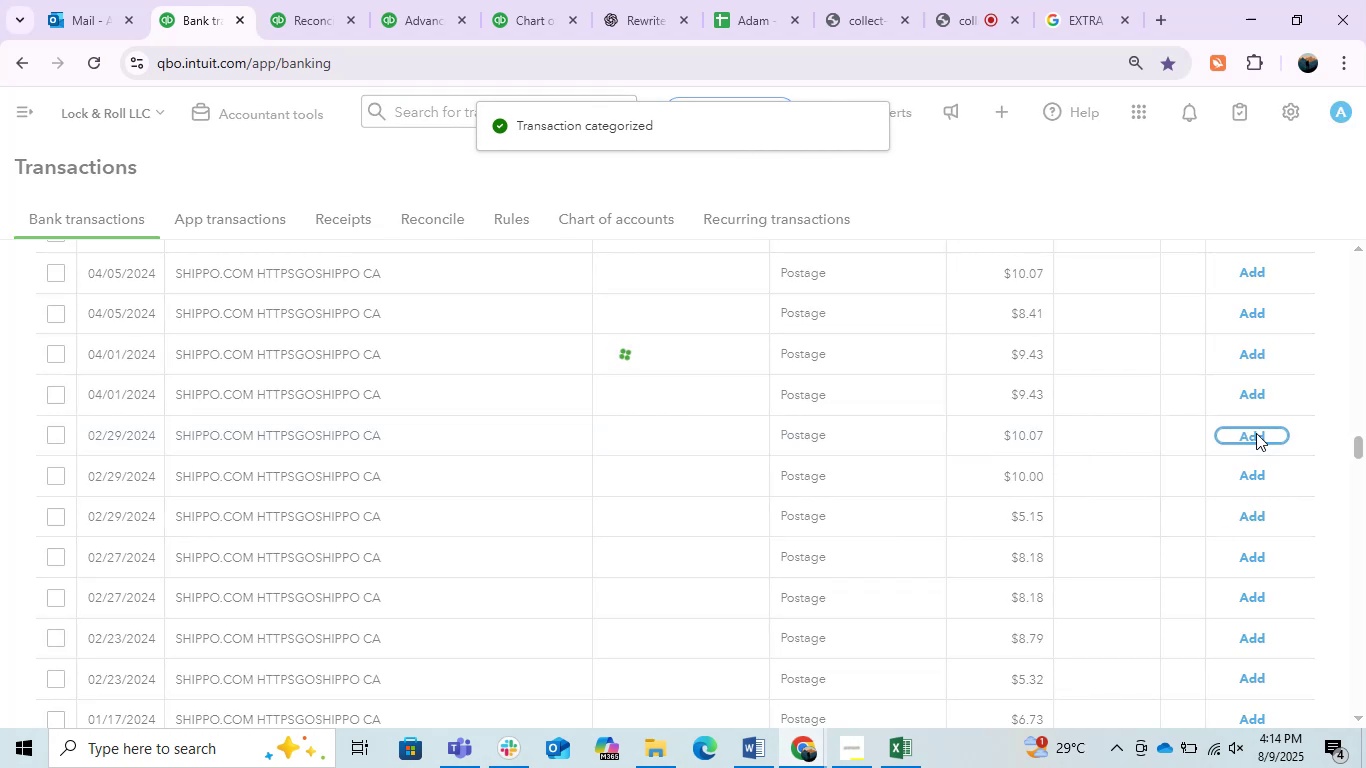 
left_click([1256, 433])
 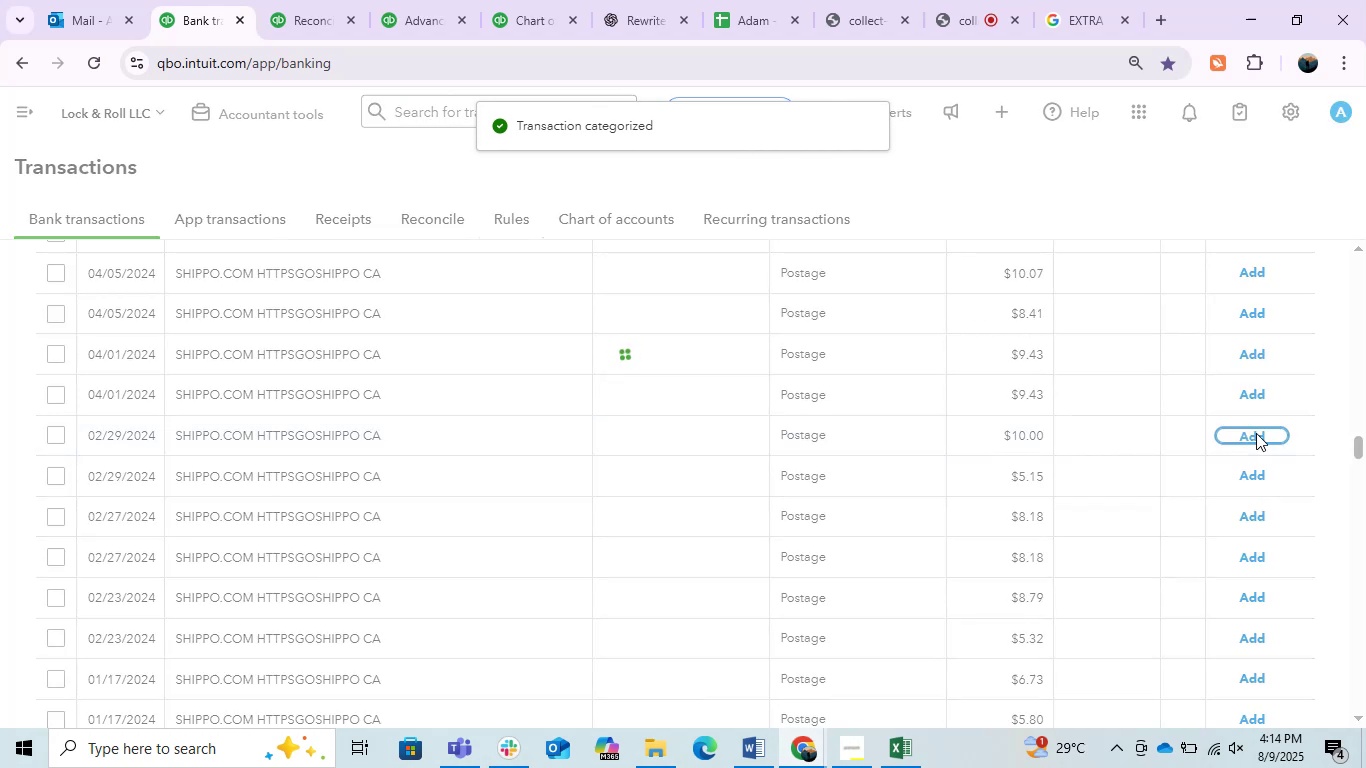 
left_click([1256, 433])
 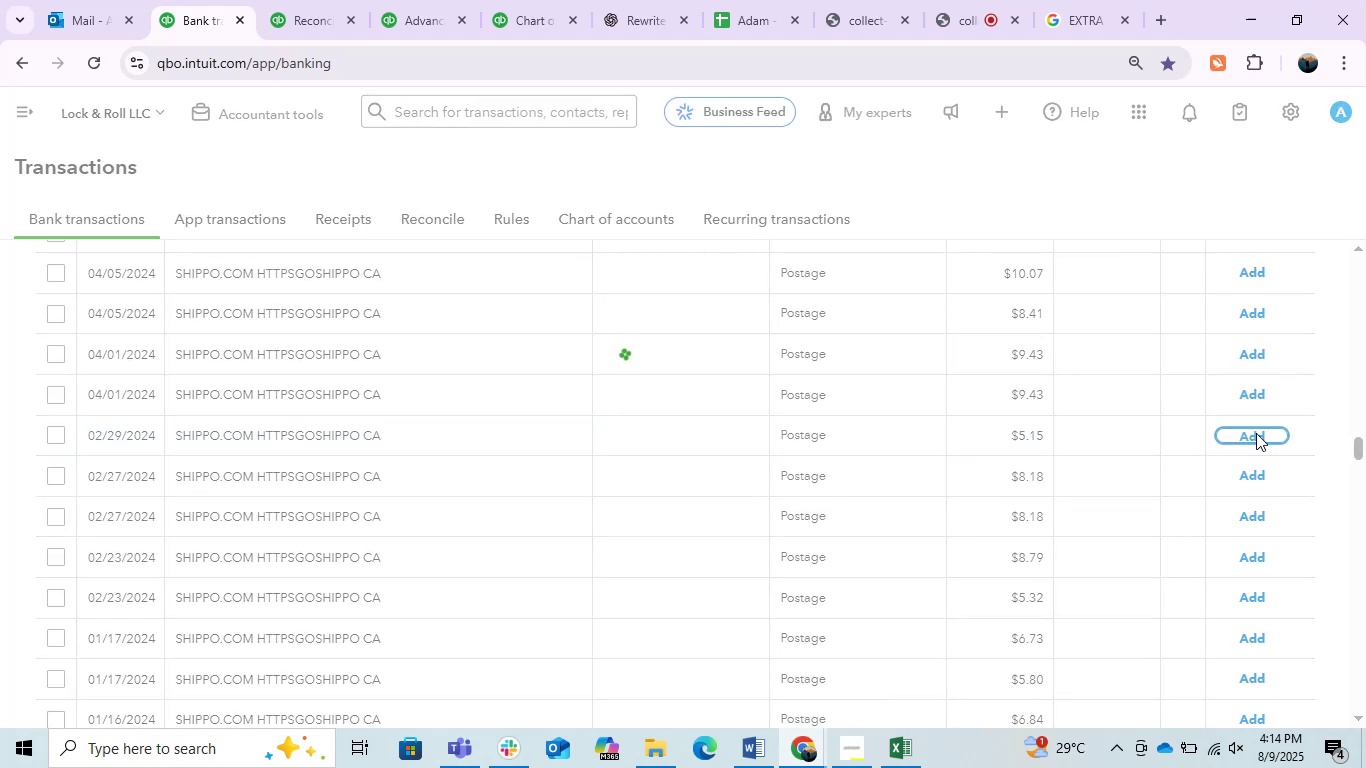 
left_click([1256, 433])
 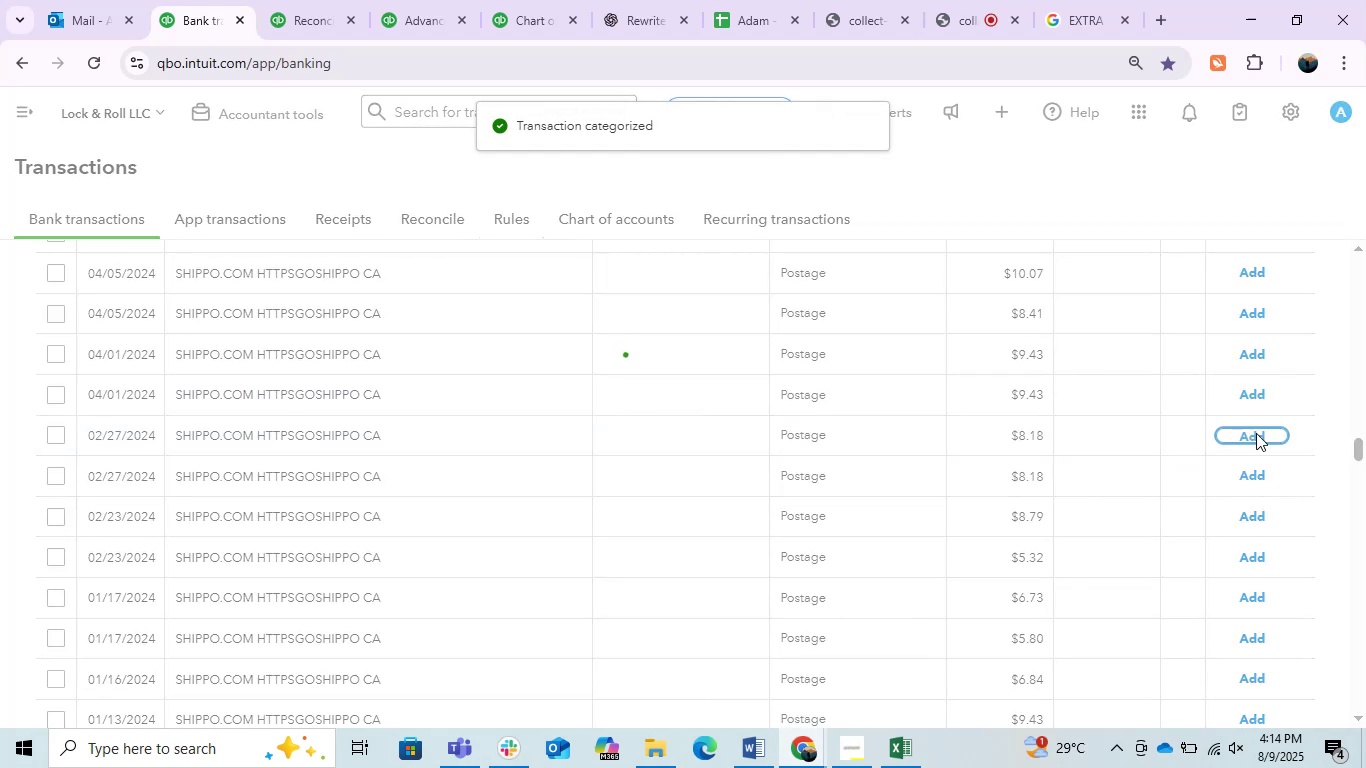 
left_click([1256, 433])
 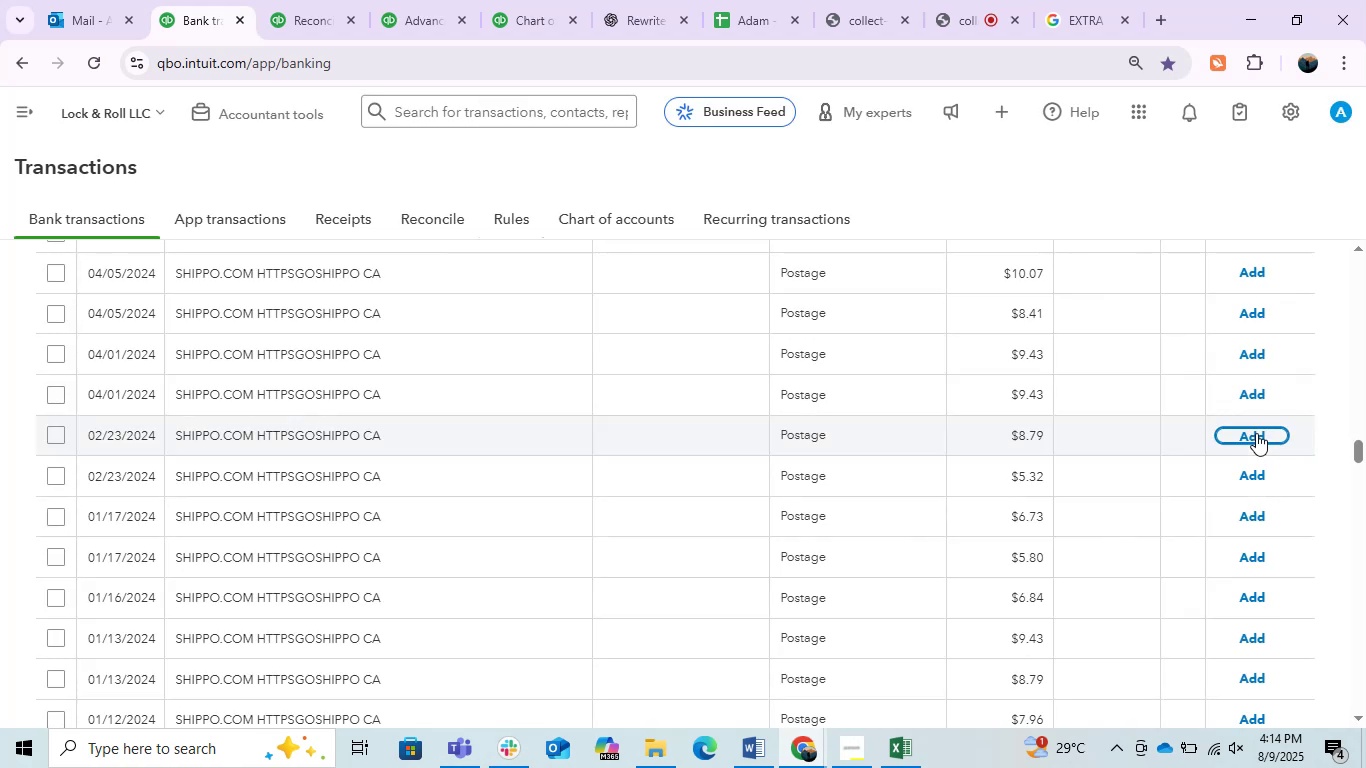 
left_click([1256, 433])
 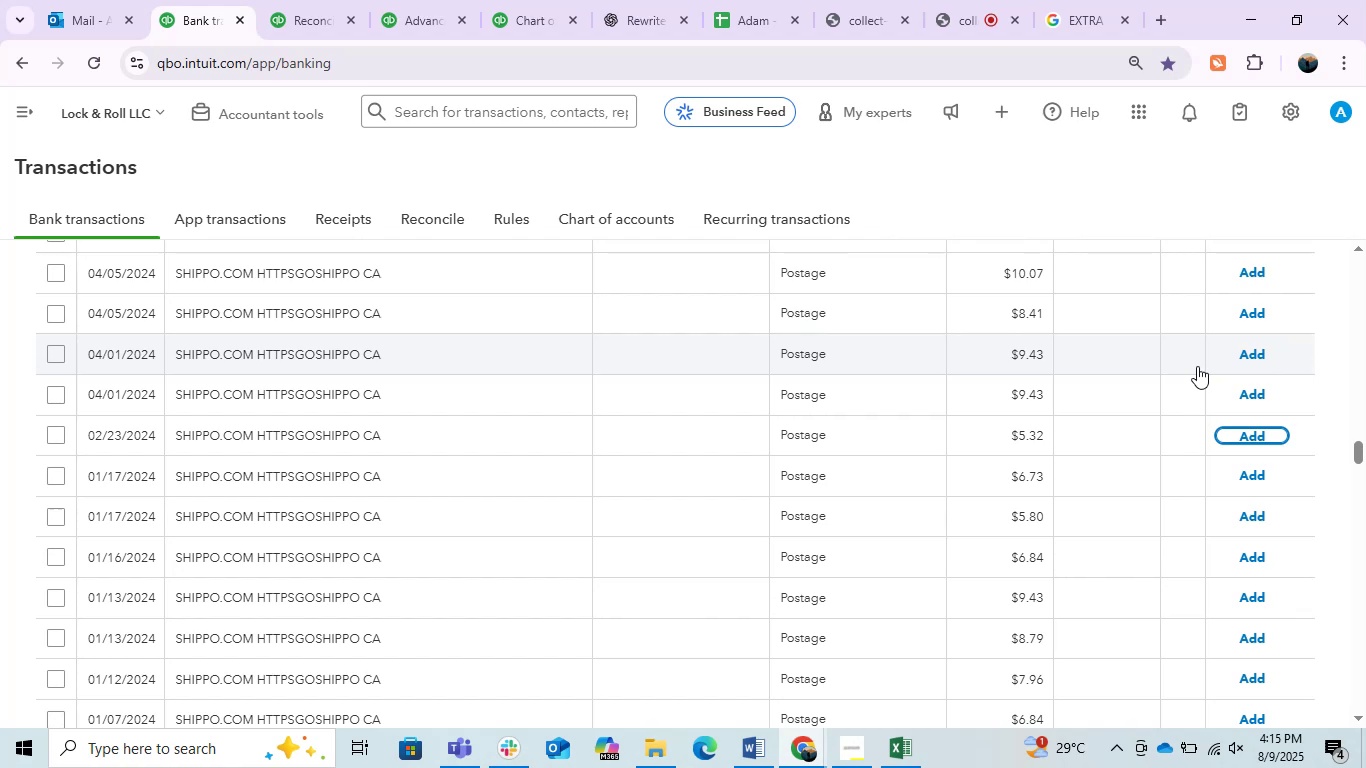 
wait(56.17)
 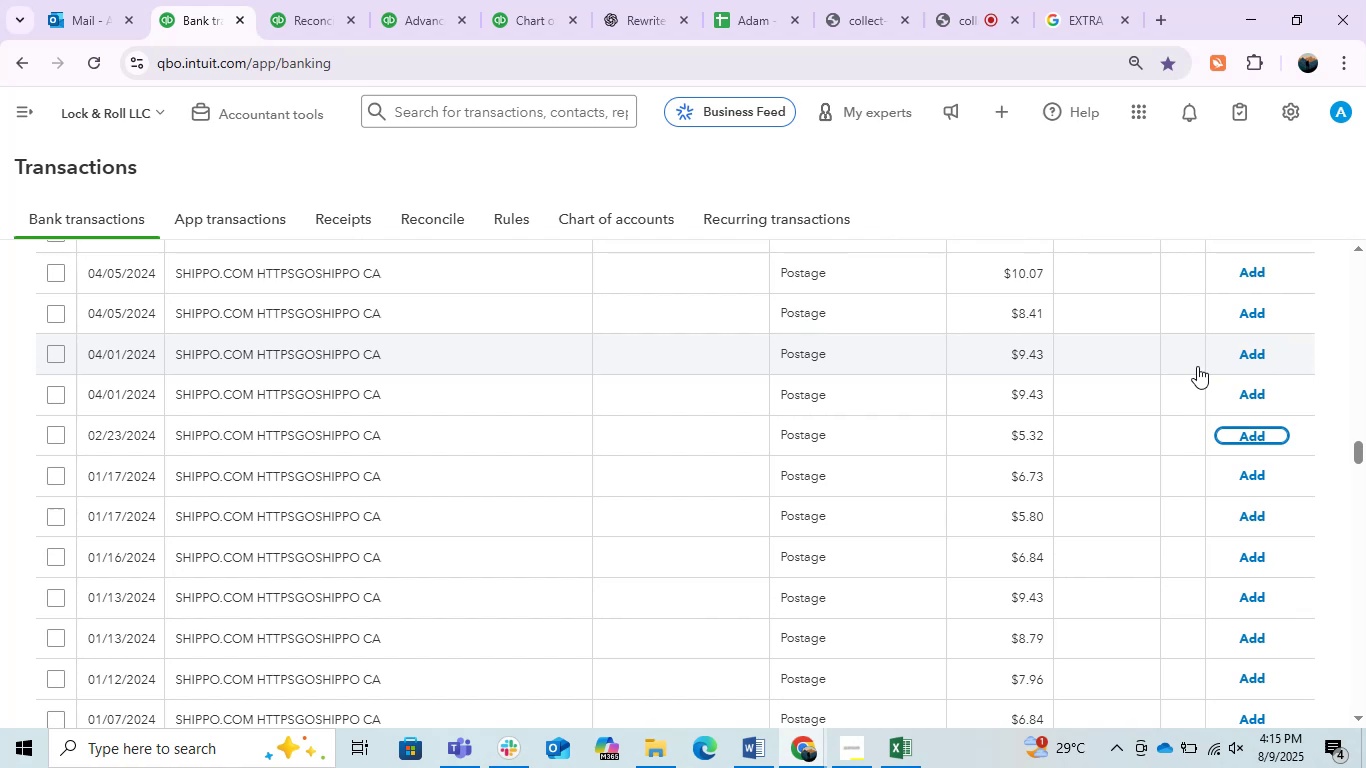 
scroll: coordinate [326, 481], scroll_direction: up, amount: 1.0
 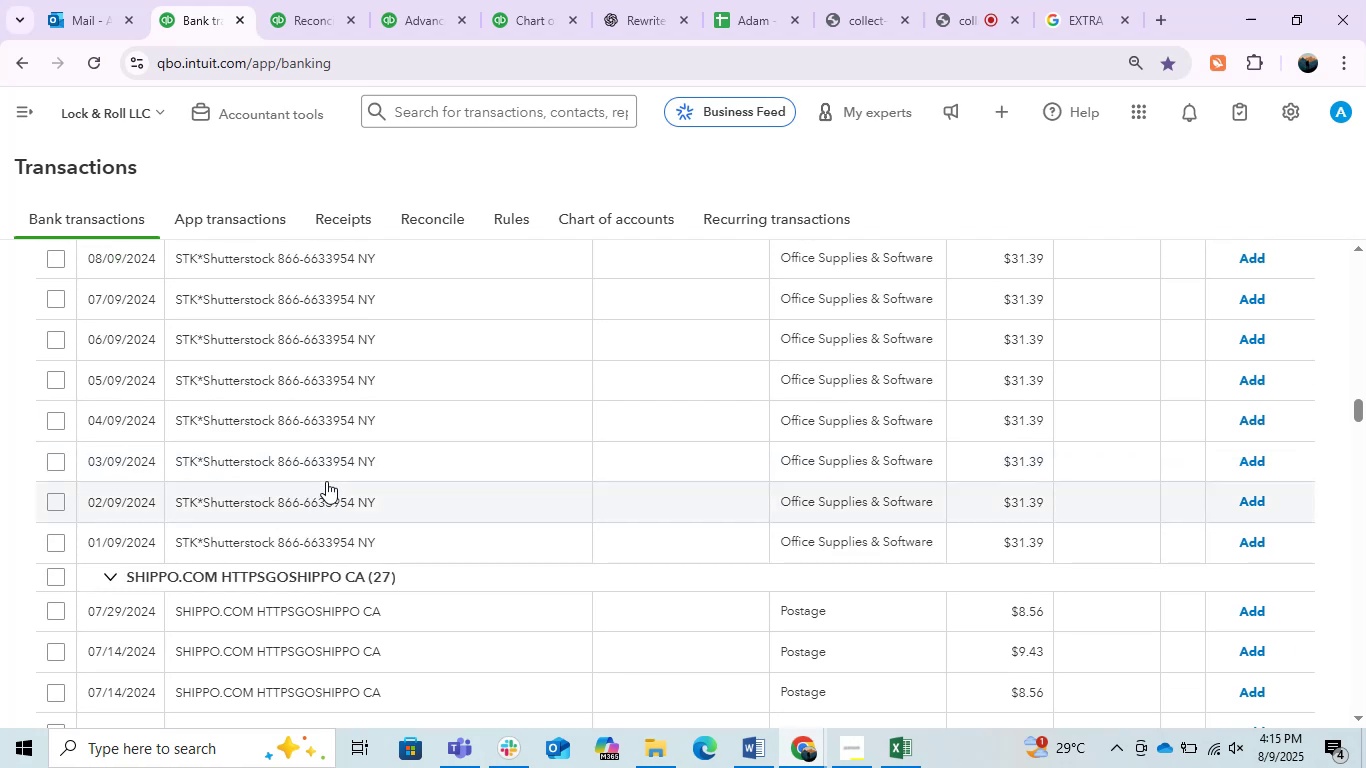 
scroll: coordinate [326, 481], scroll_direction: down, amount: 1.0
 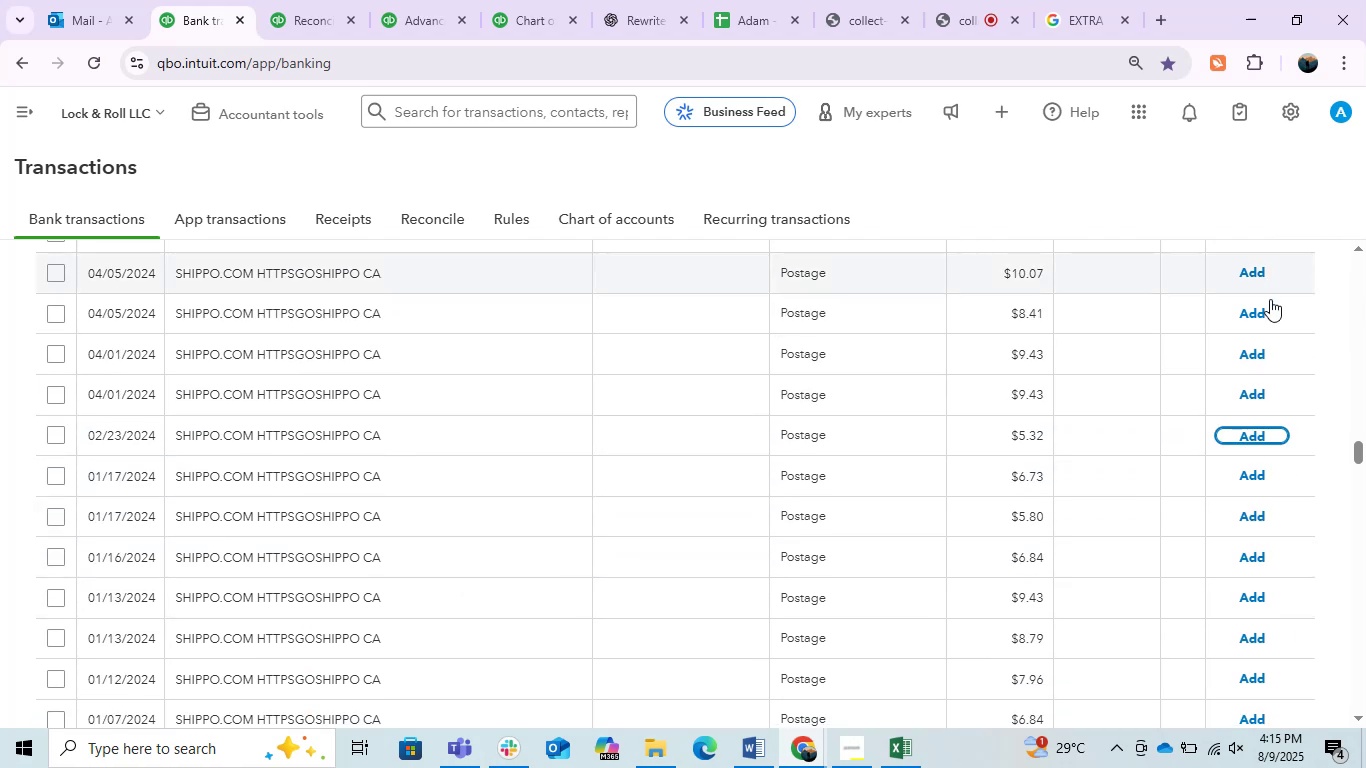 
left_click([1247, 307])
 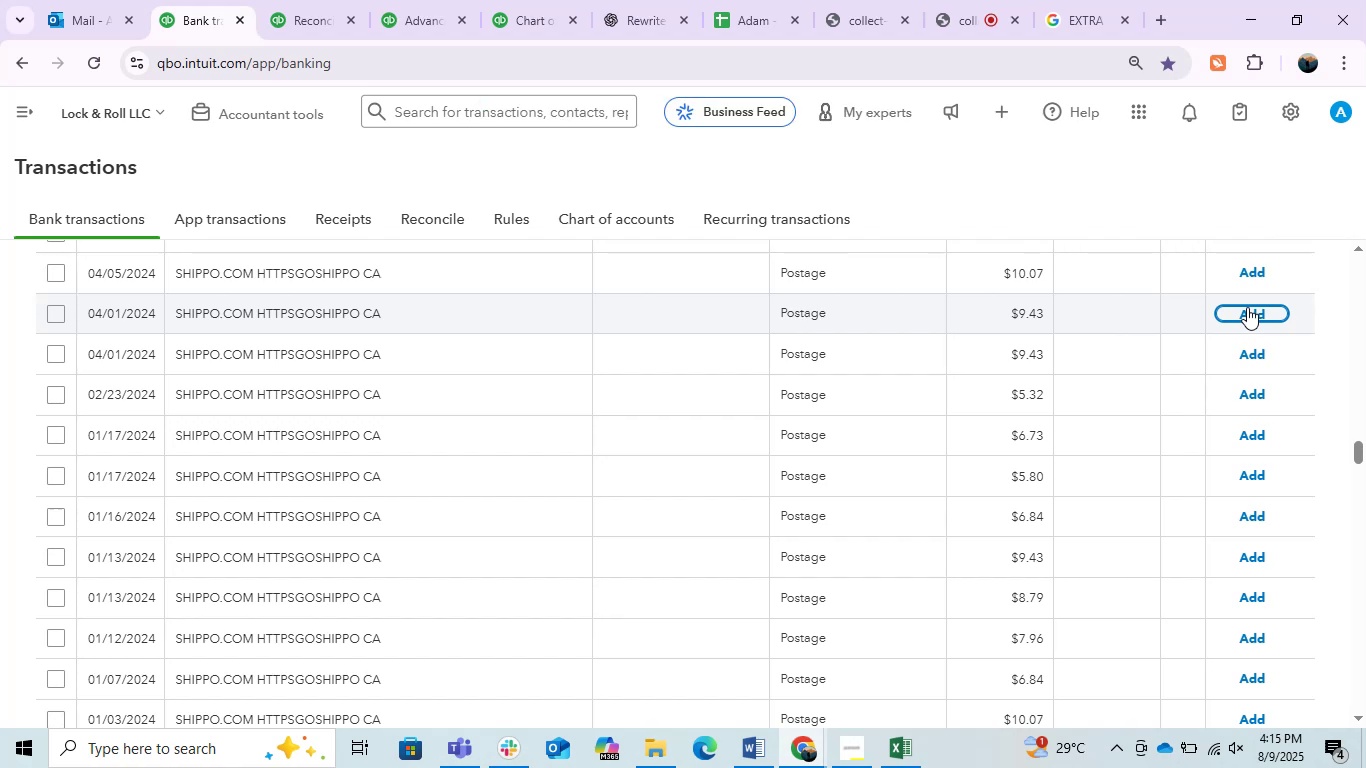 
wait(14.35)
 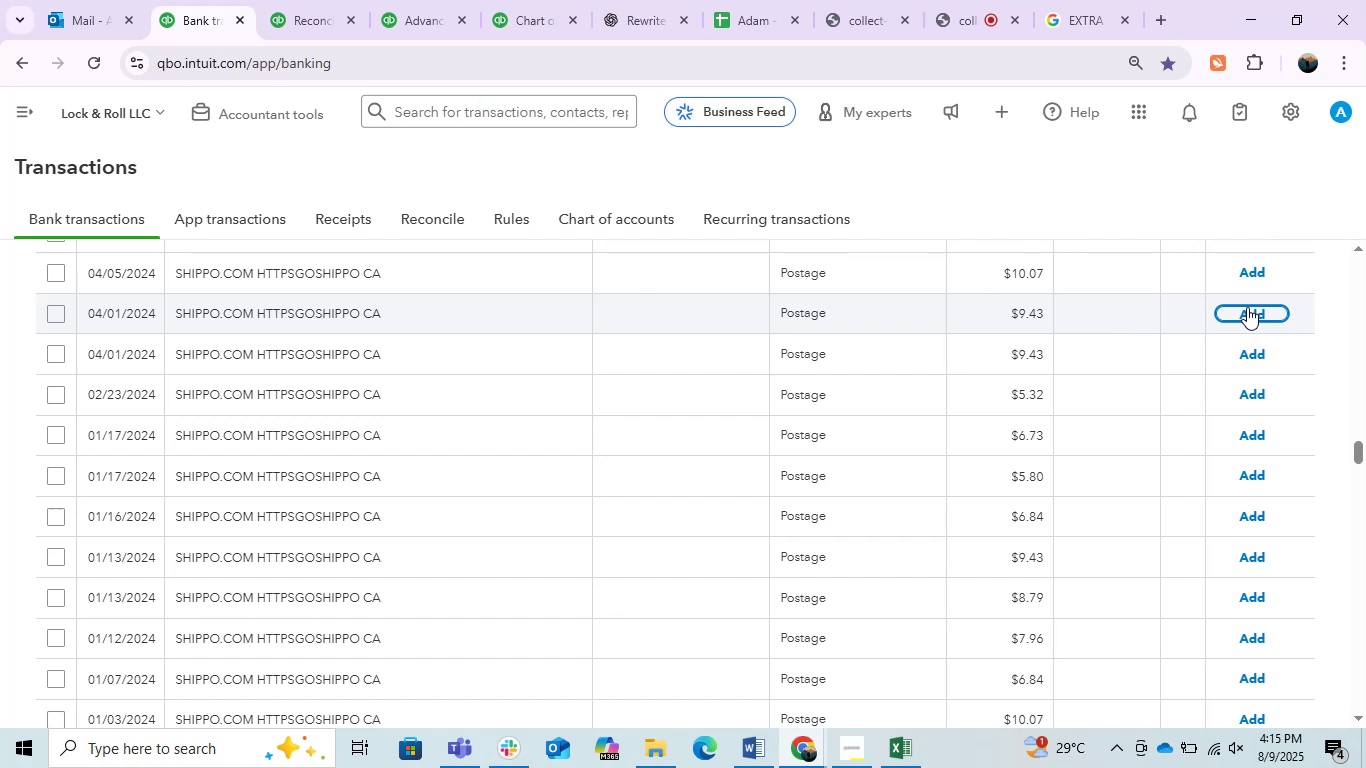 
left_click([1247, 307])
 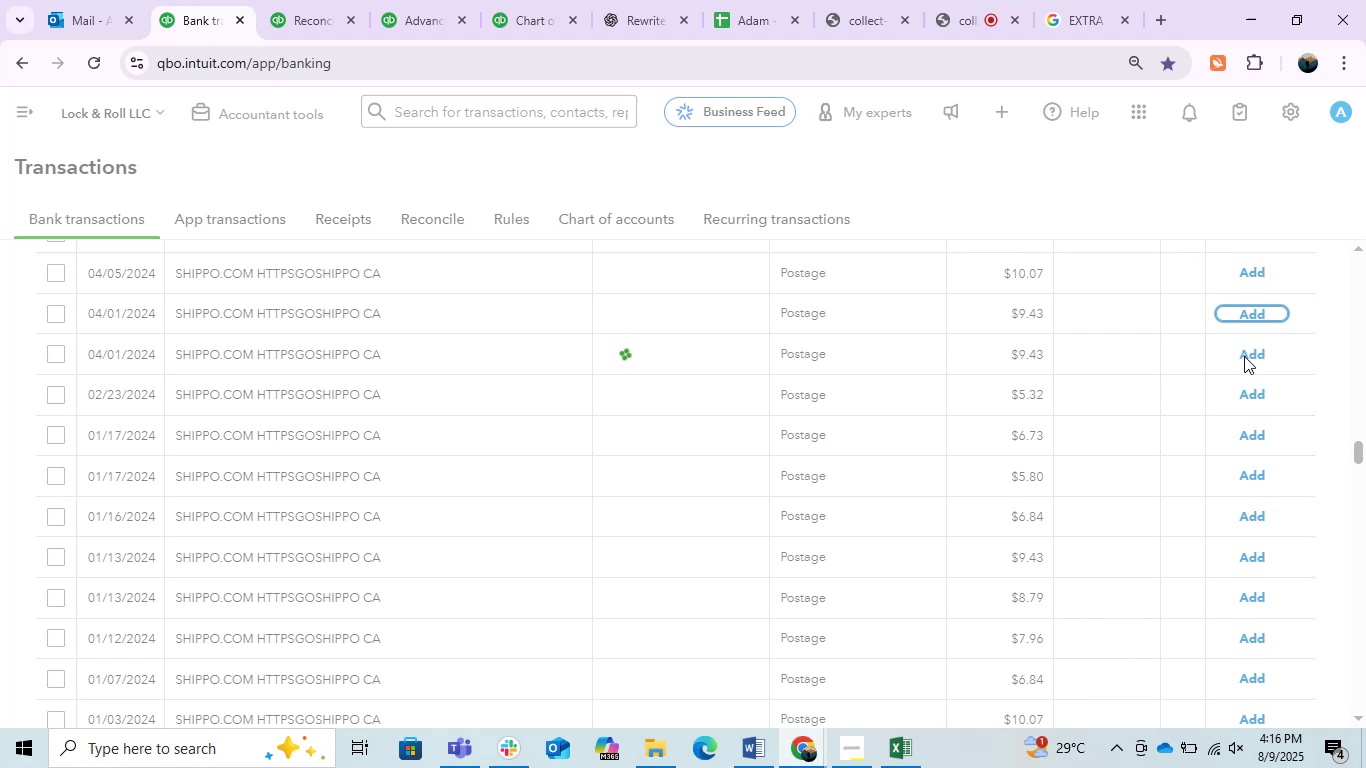 
left_click([1244, 356])
 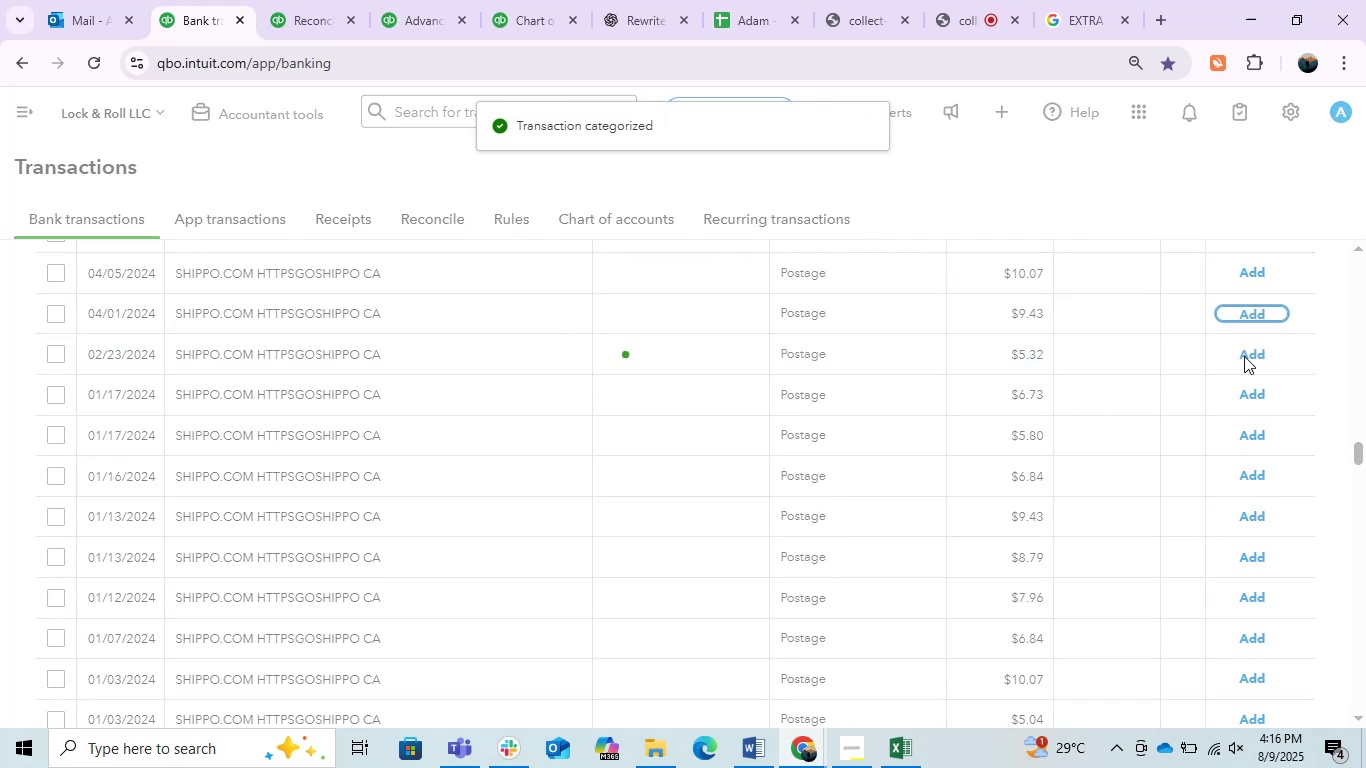 
left_click([1244, 356])
 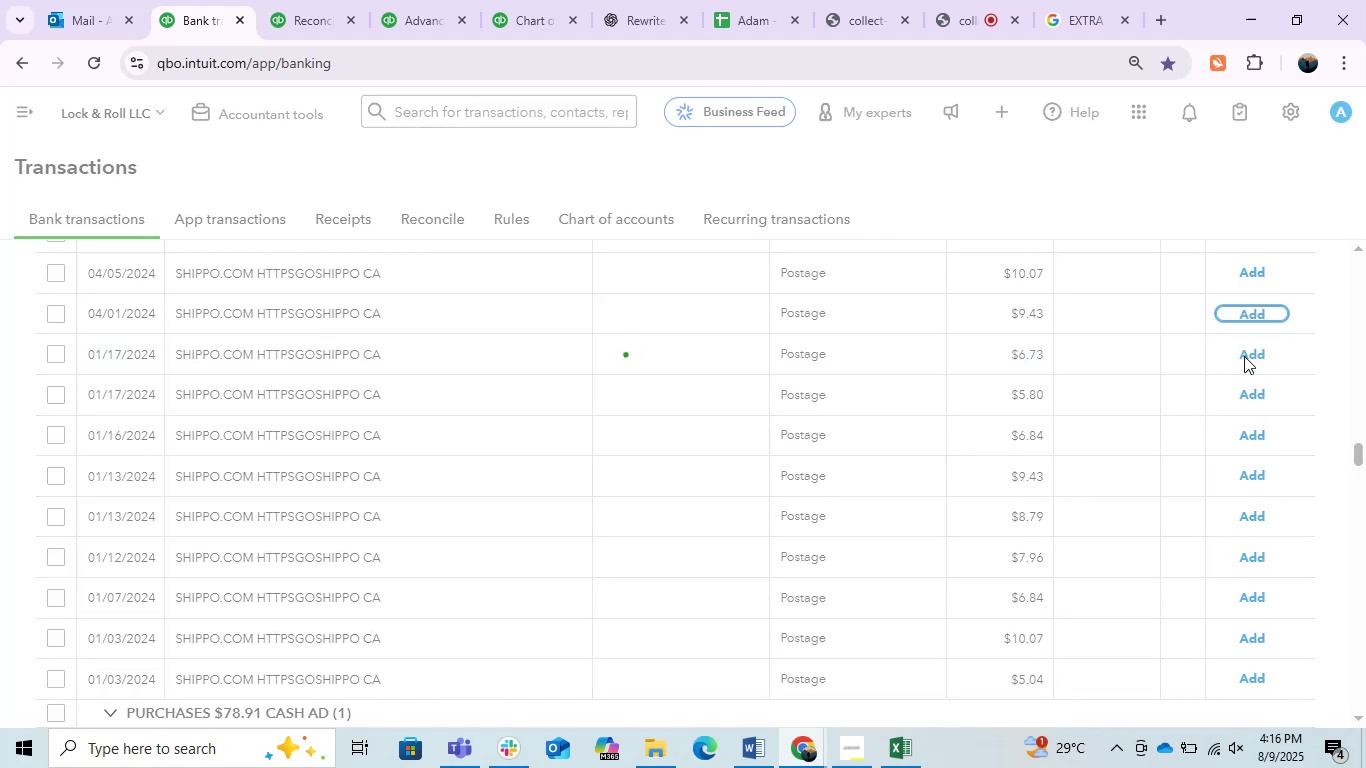 
left_click([1244, 356])
 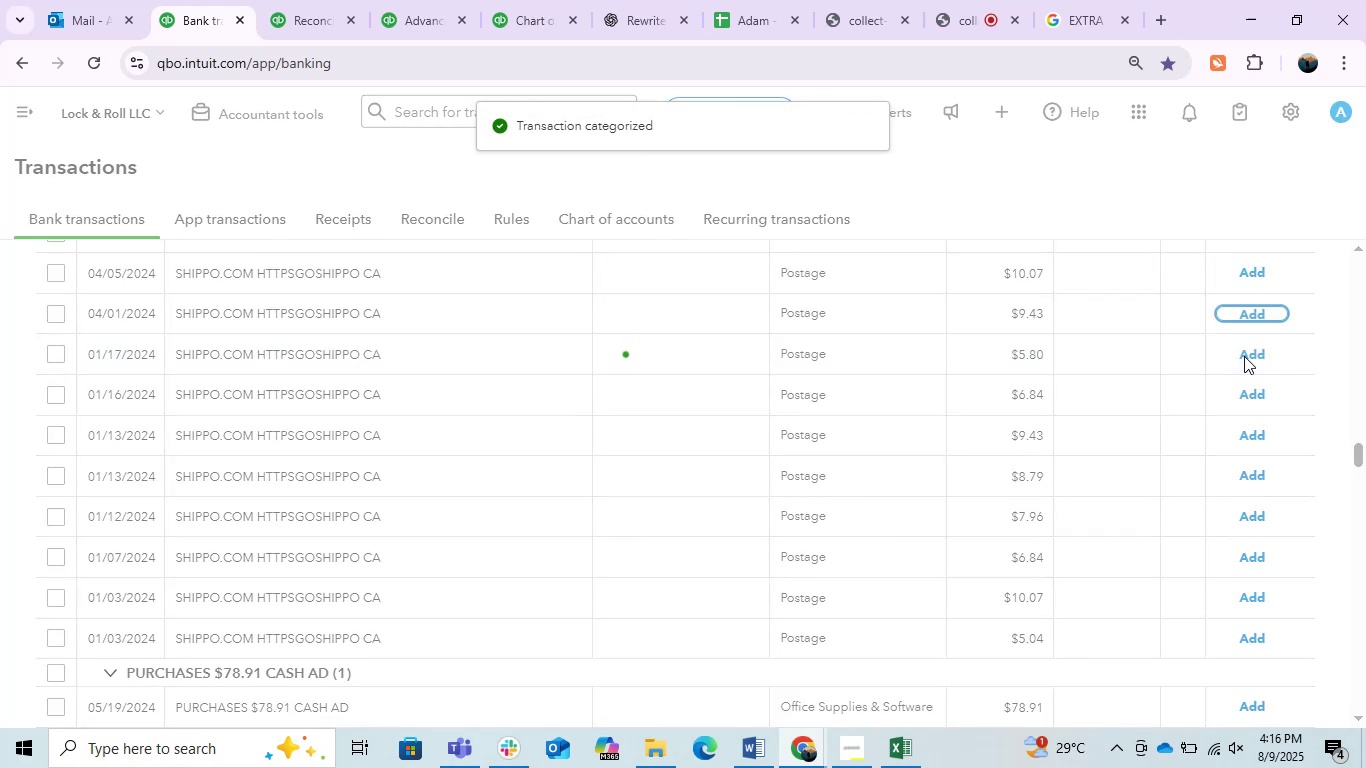 
left_click([1244, 356])
 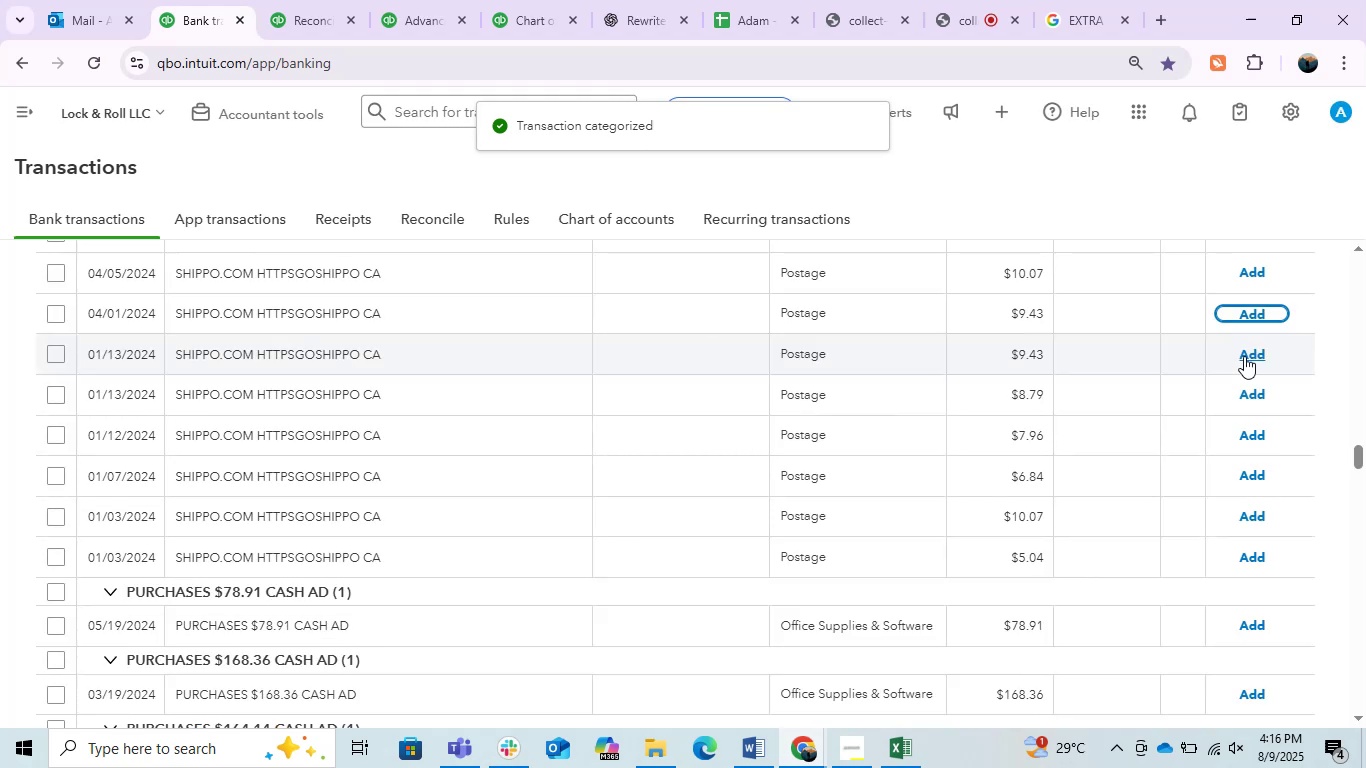 
left_click([1244, 356])
 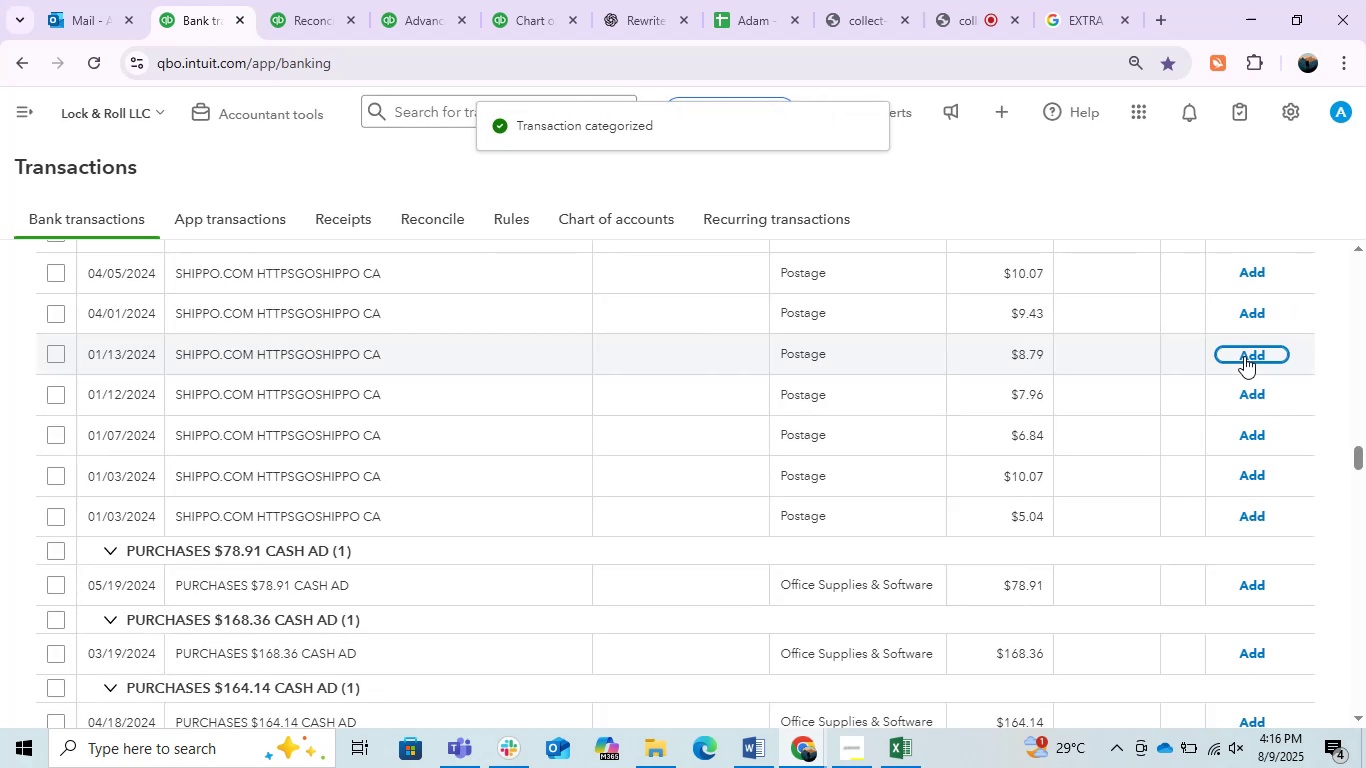 
wait(5.4)
 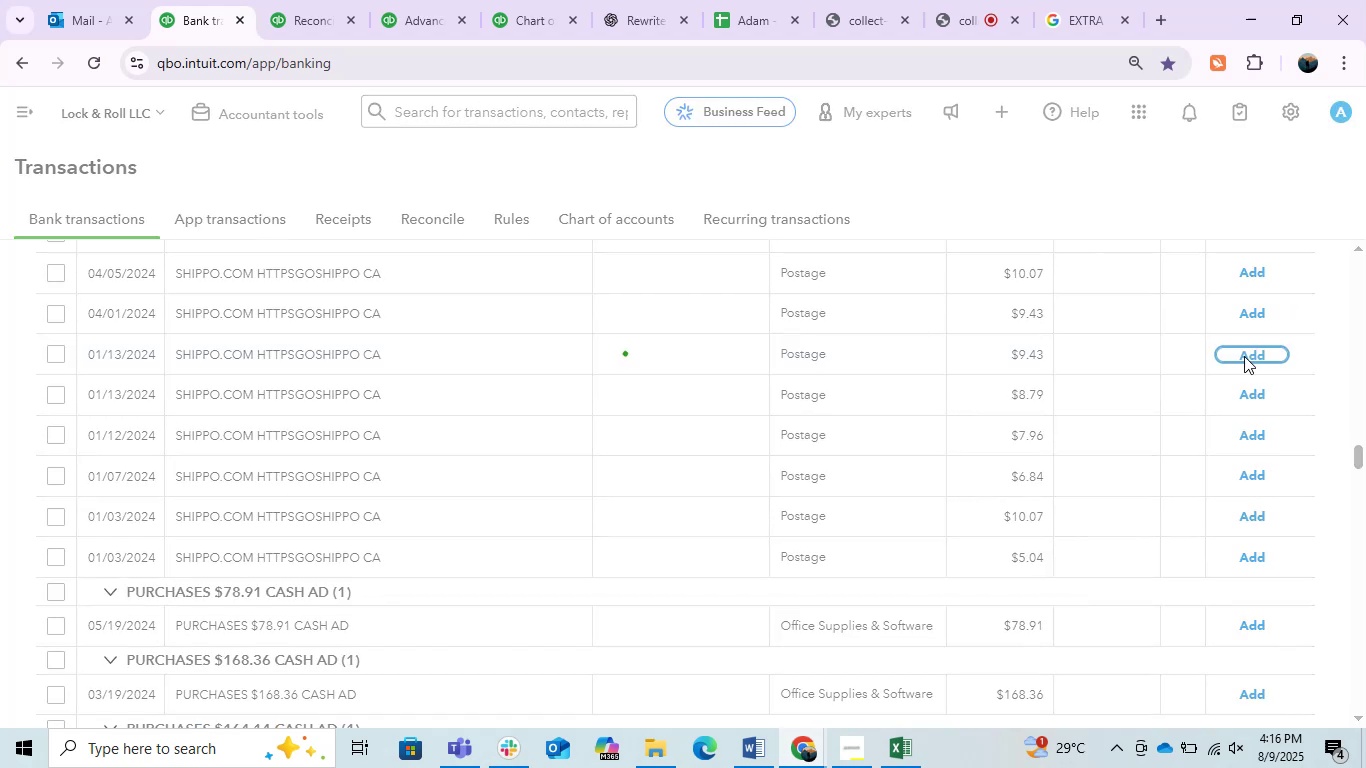 
left_click([1244, 356])
 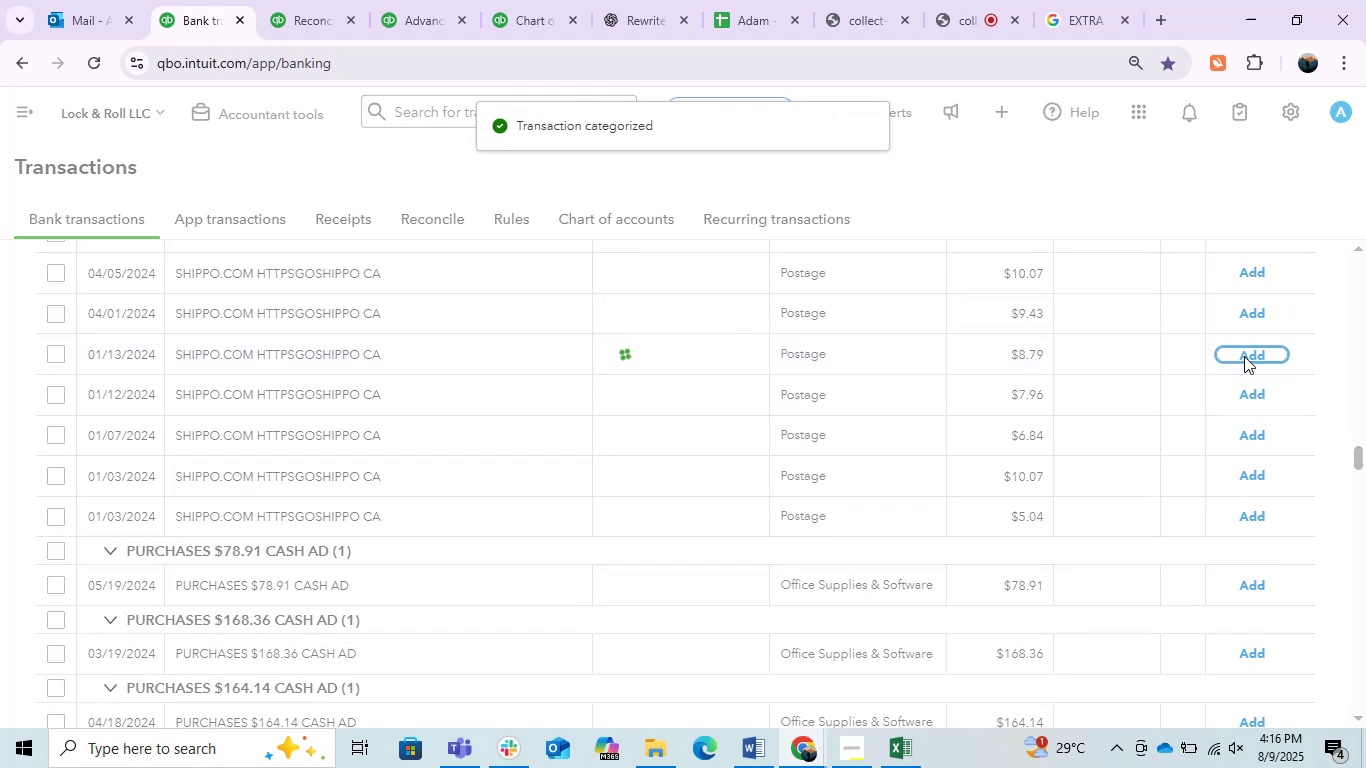 
left_click([1244, 356])
 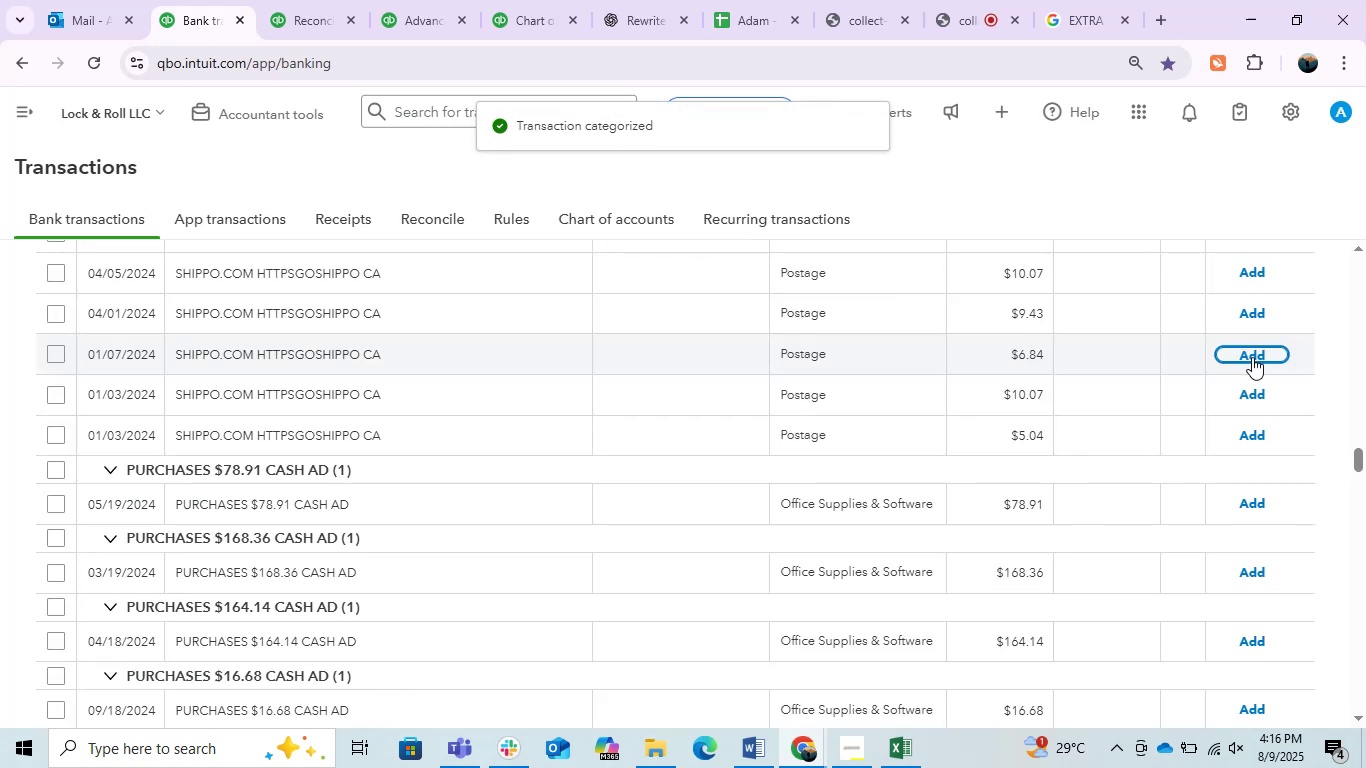 
wait(10.24)
 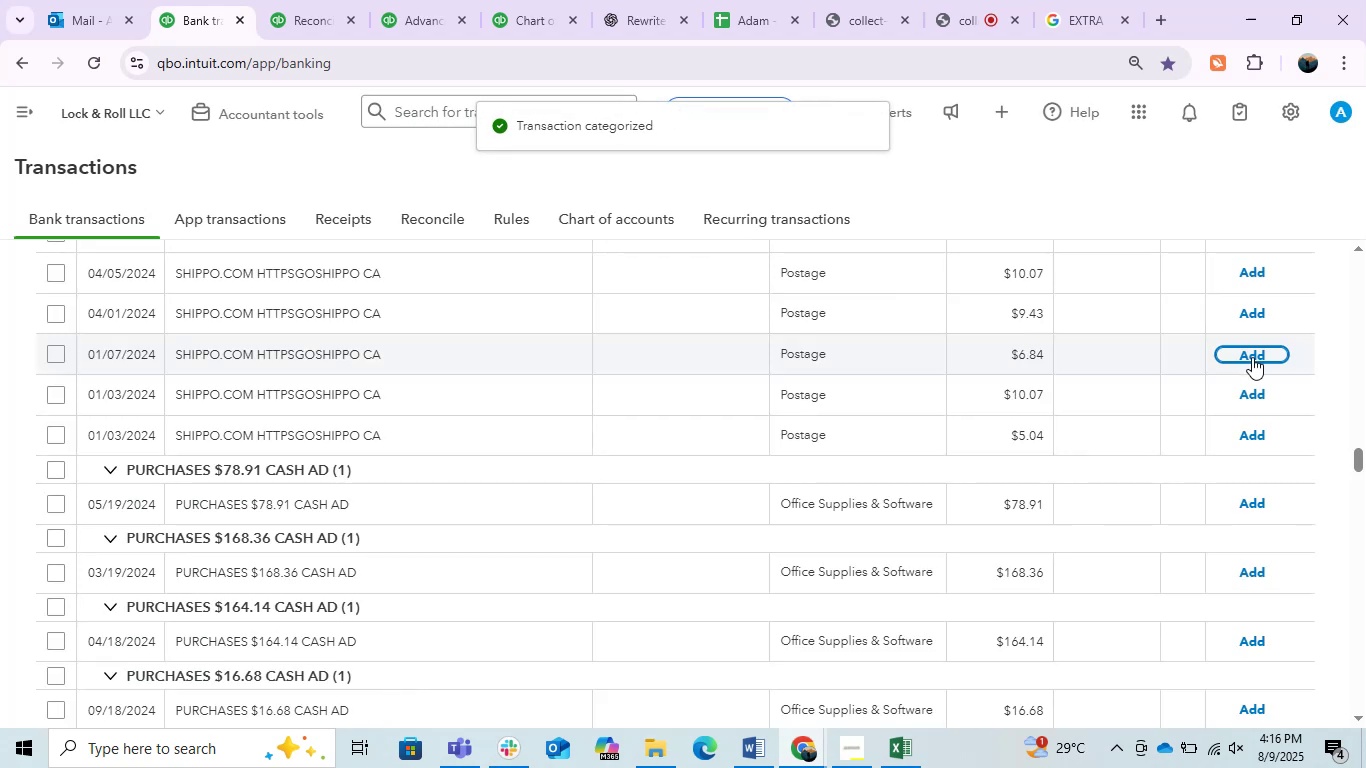 
left_click([1247, 363])
 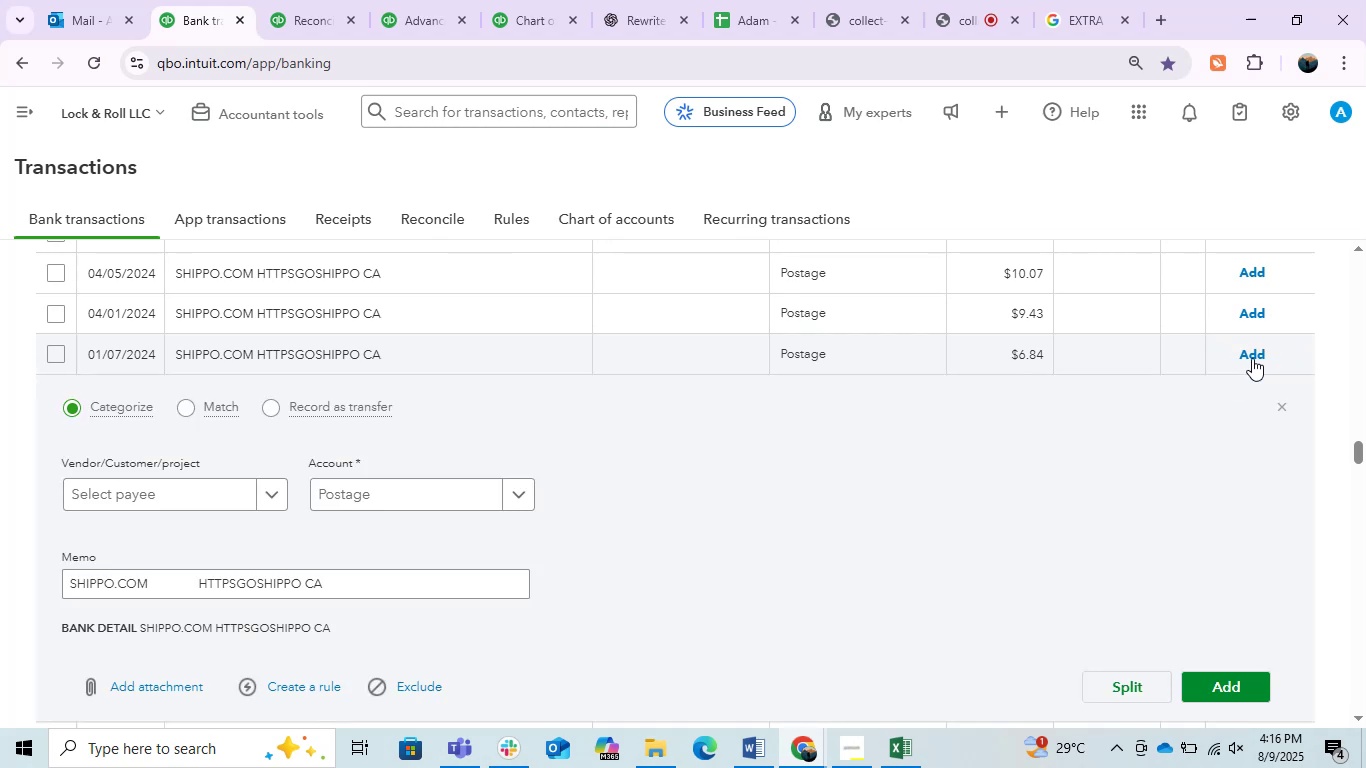 
left_click([1256, 355])
 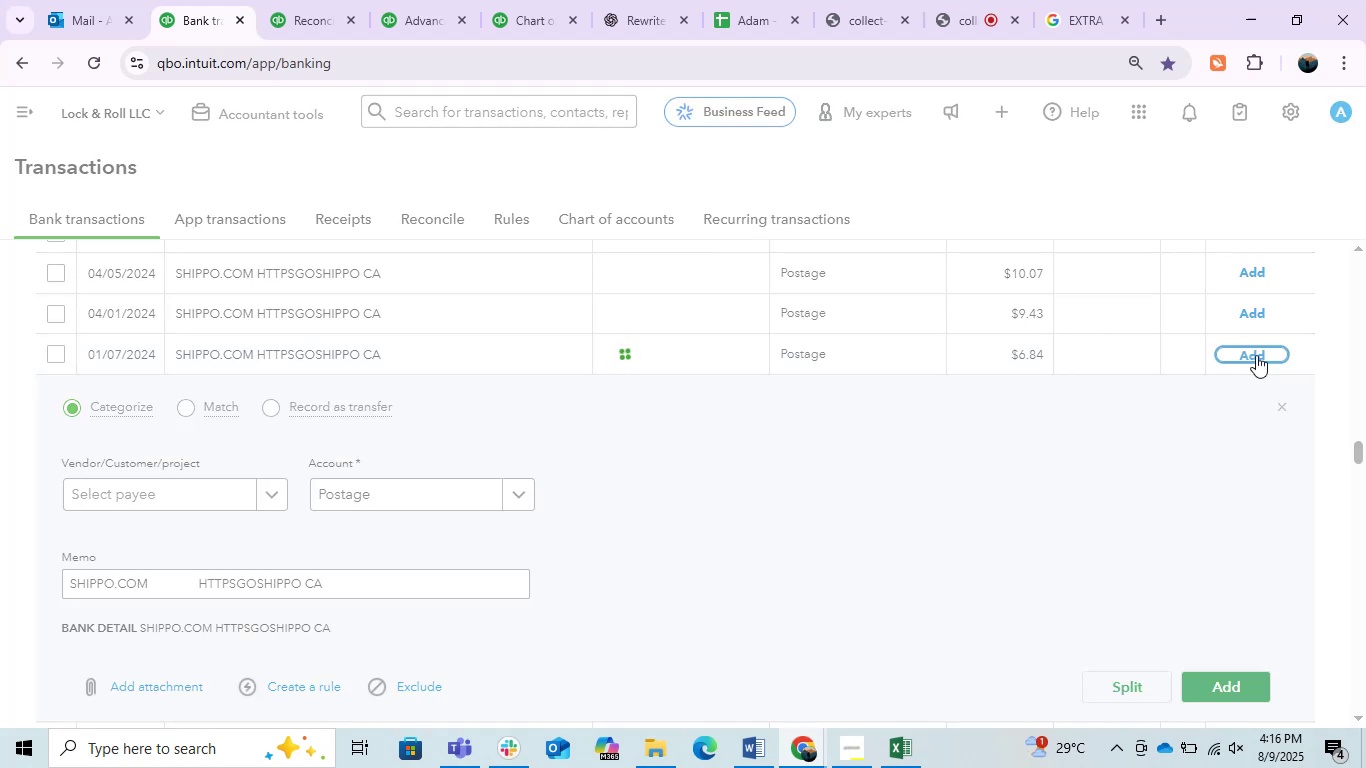 
left_click([1248, 349])
 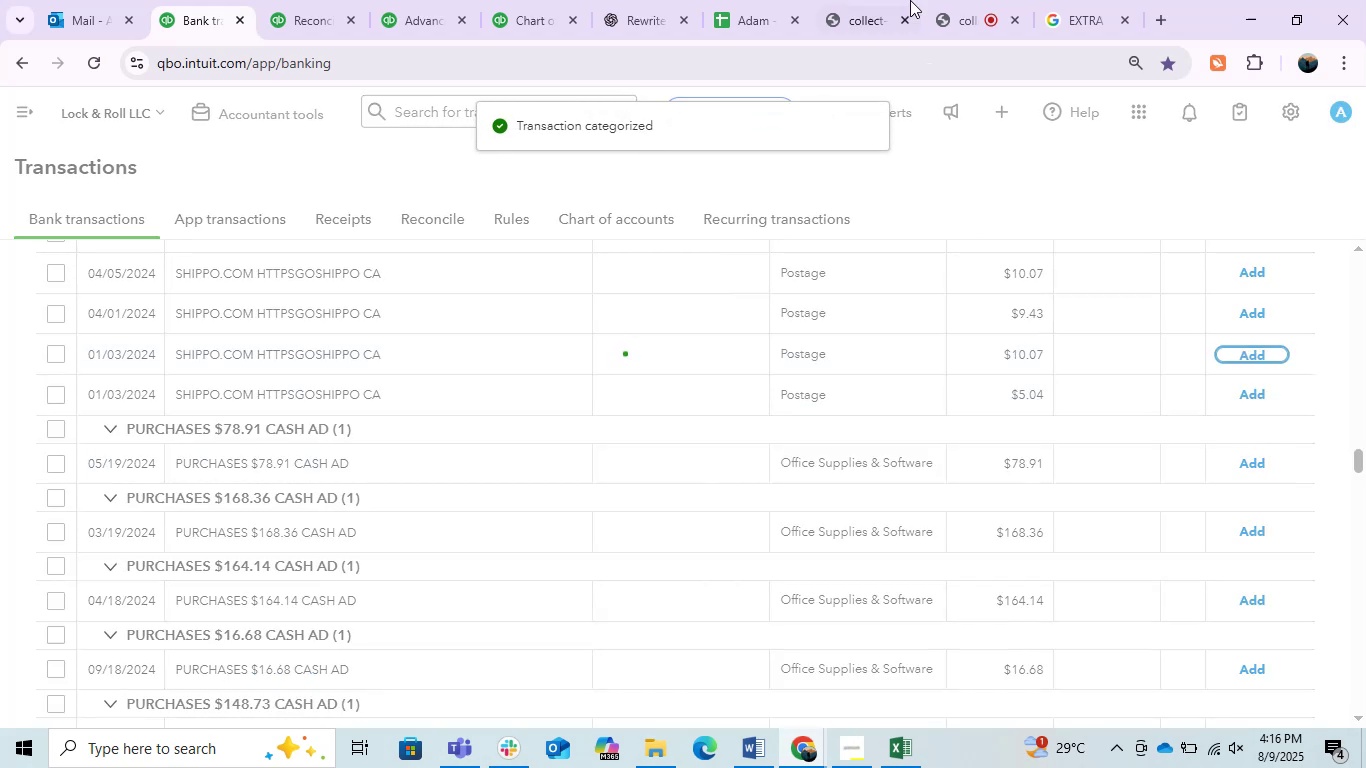 
left_click([1004, 5])
 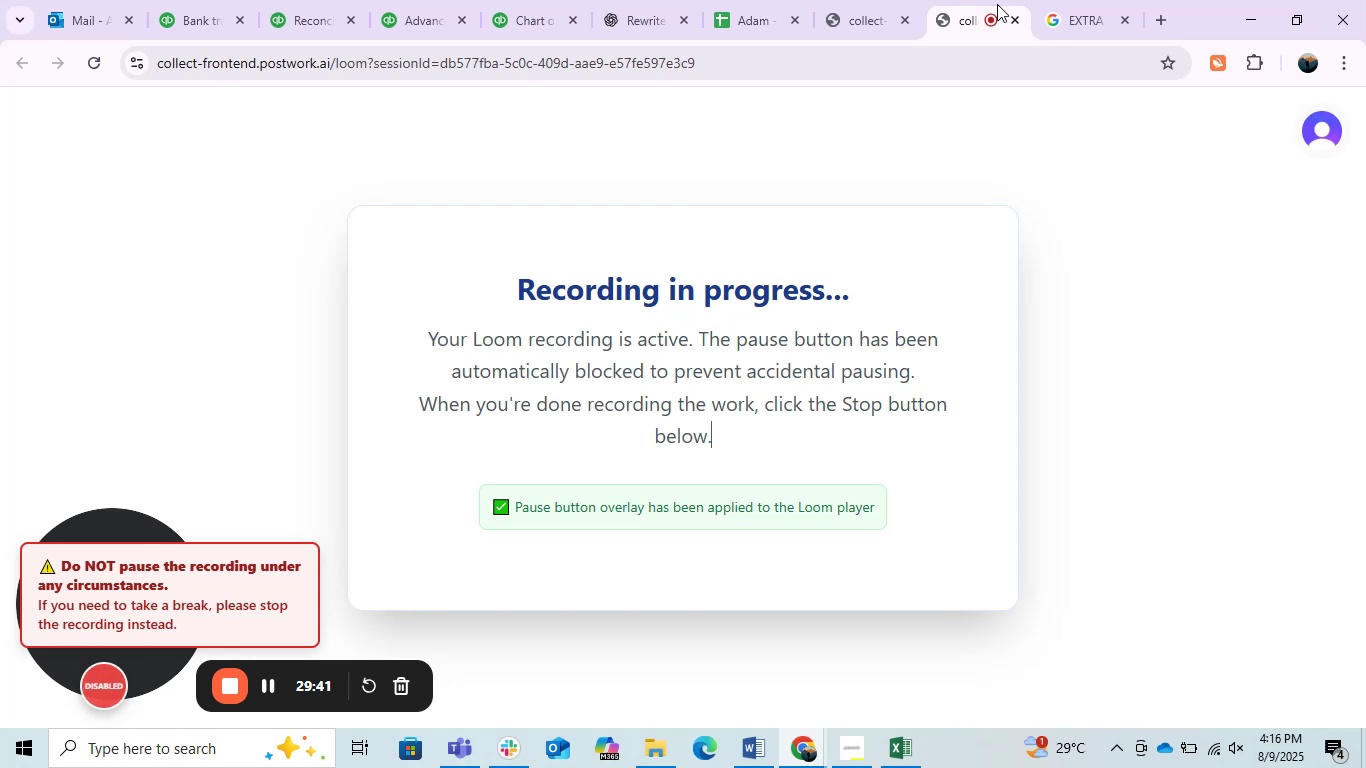 
wait(5.91)
 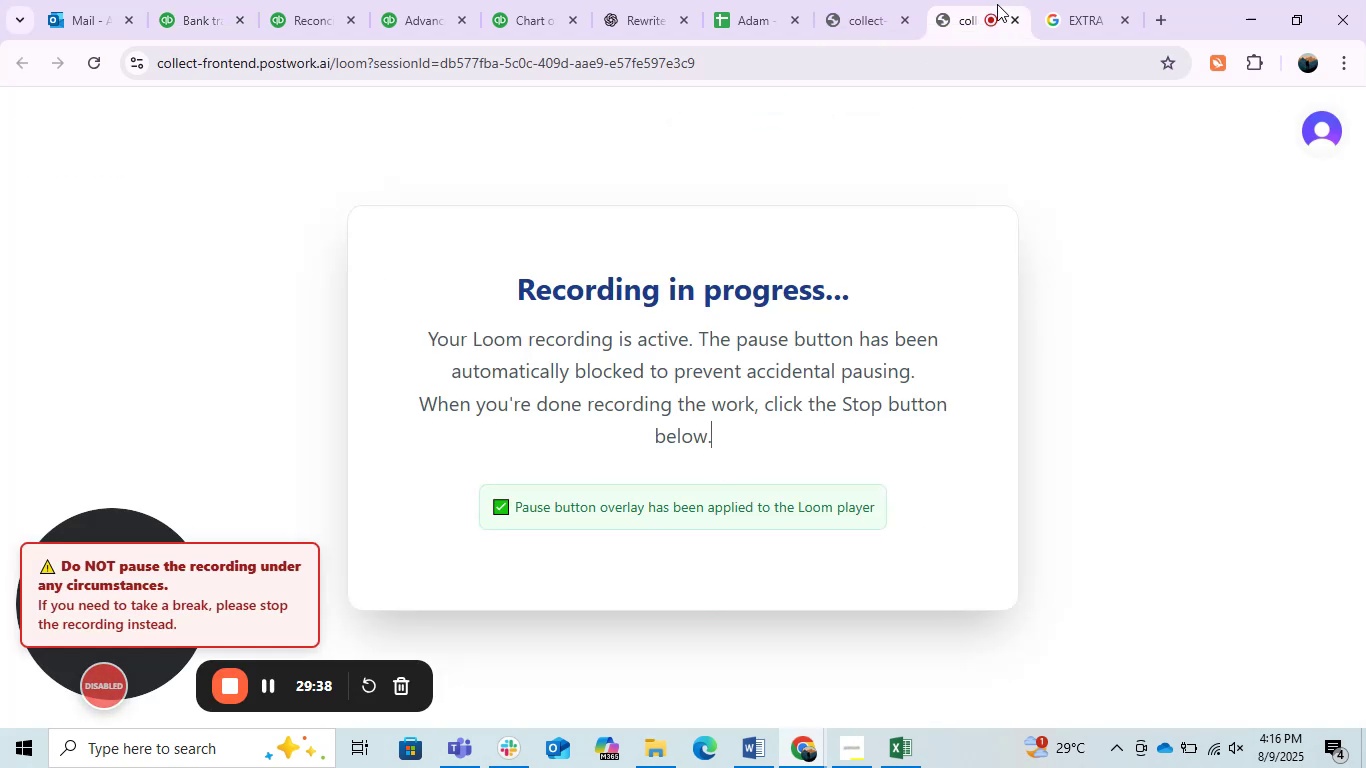 
left_click([202, 0])
 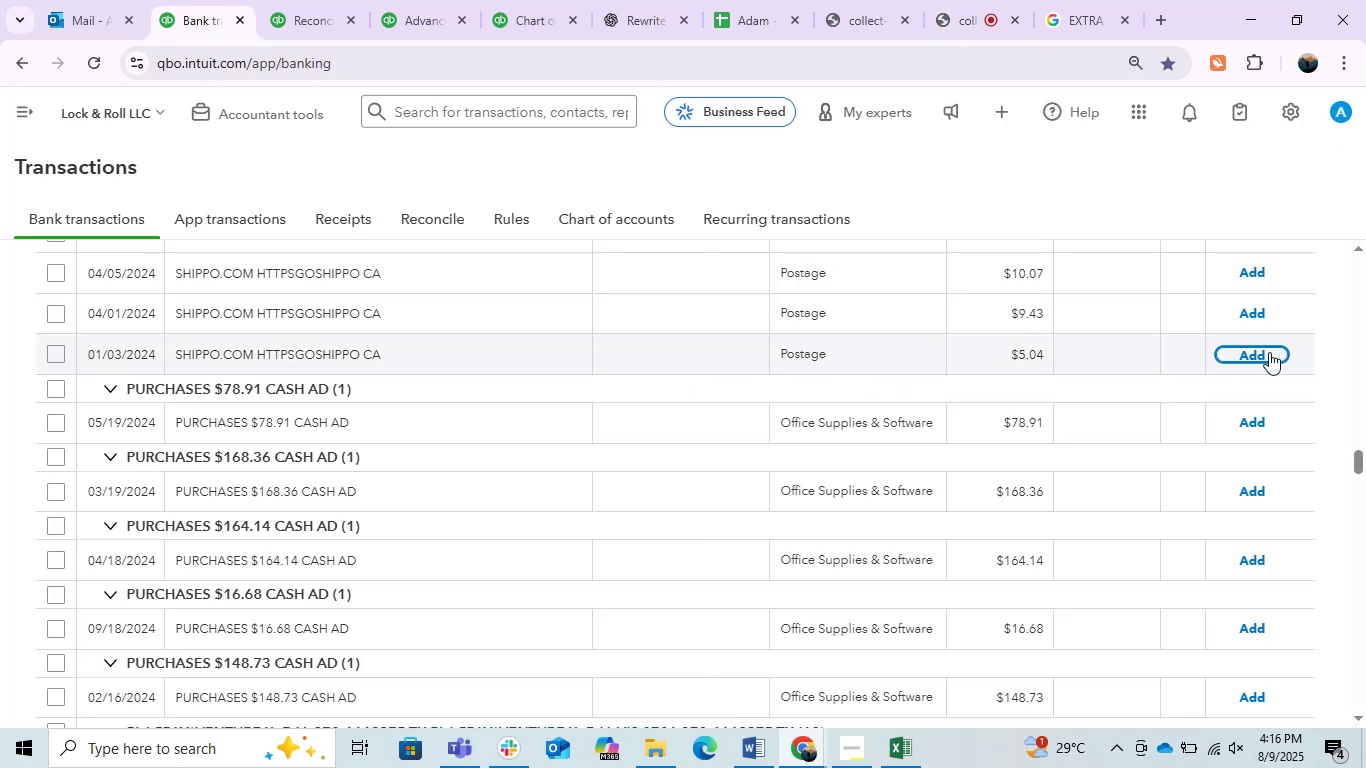 
left_click([1244, 342])
 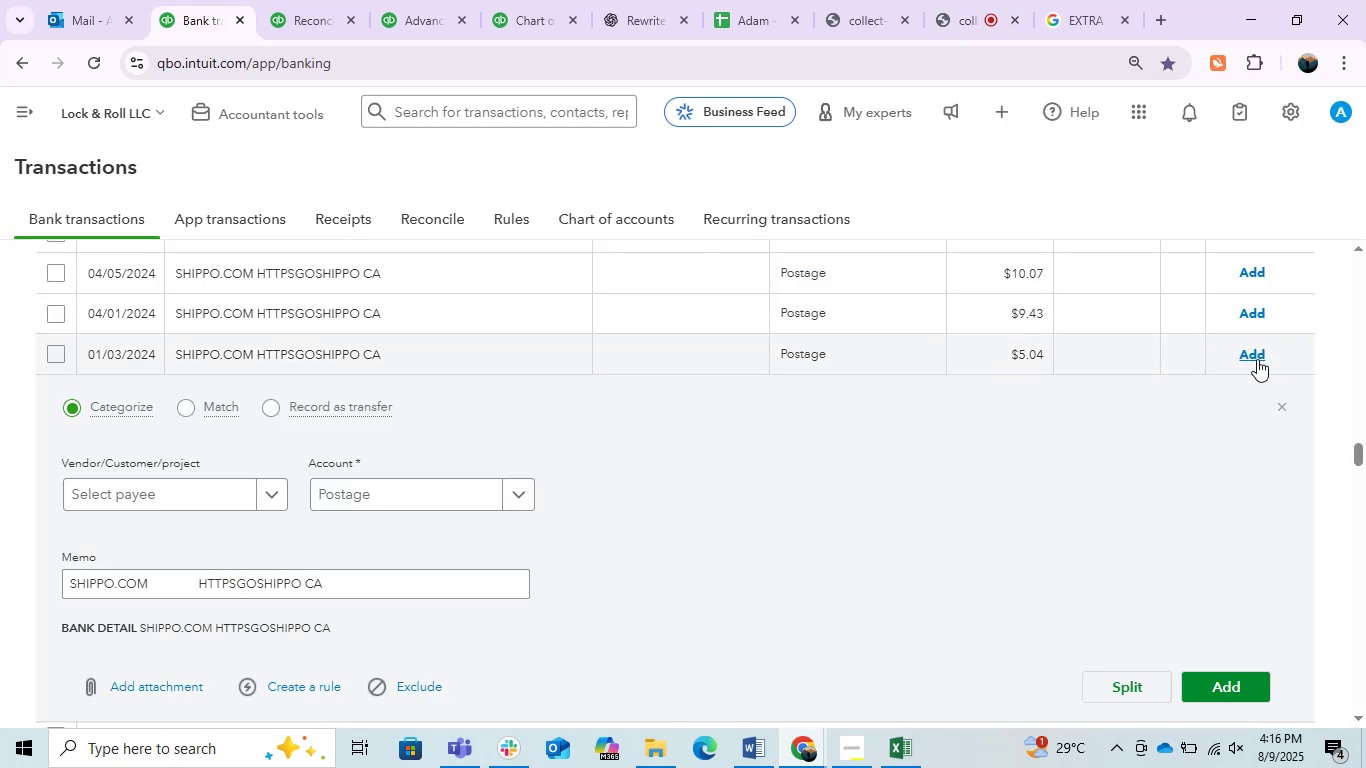 
left_click([1257, 357])
 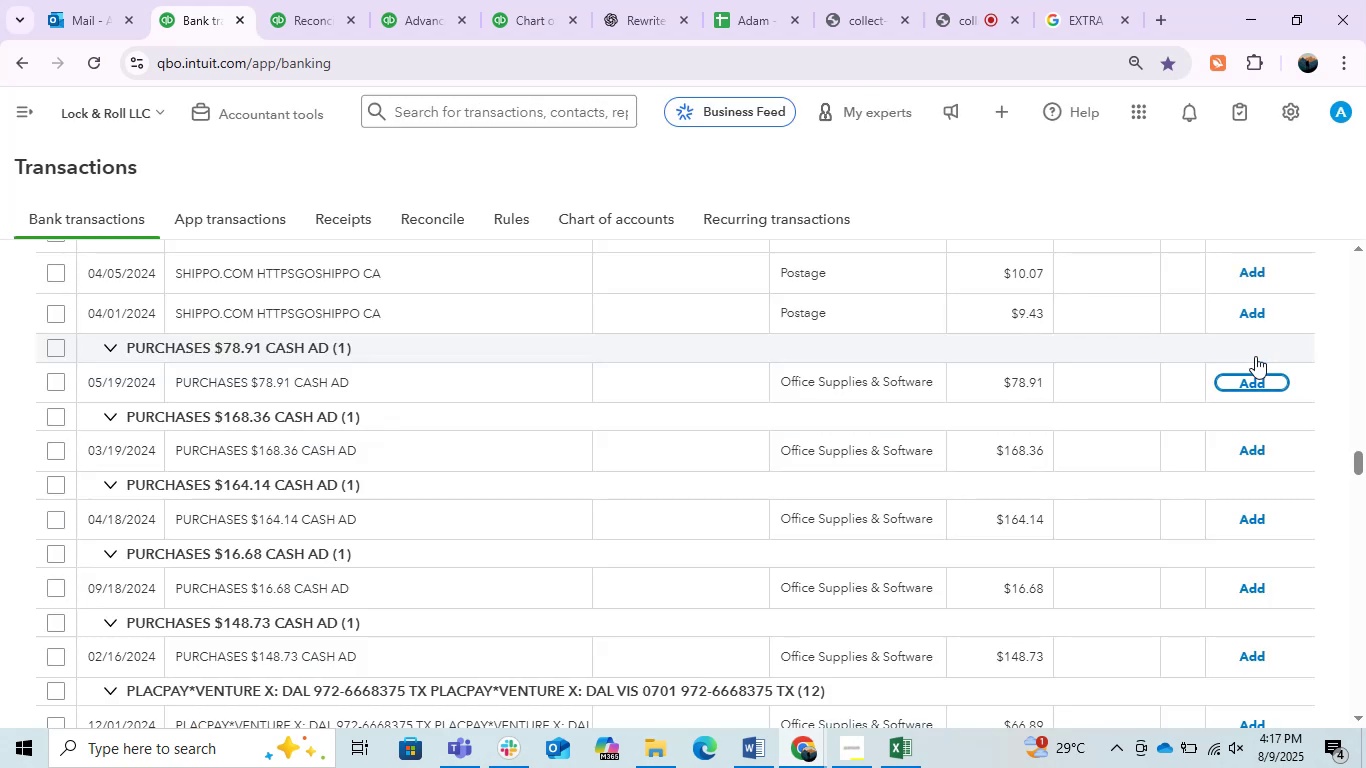 
wait(16.98)
 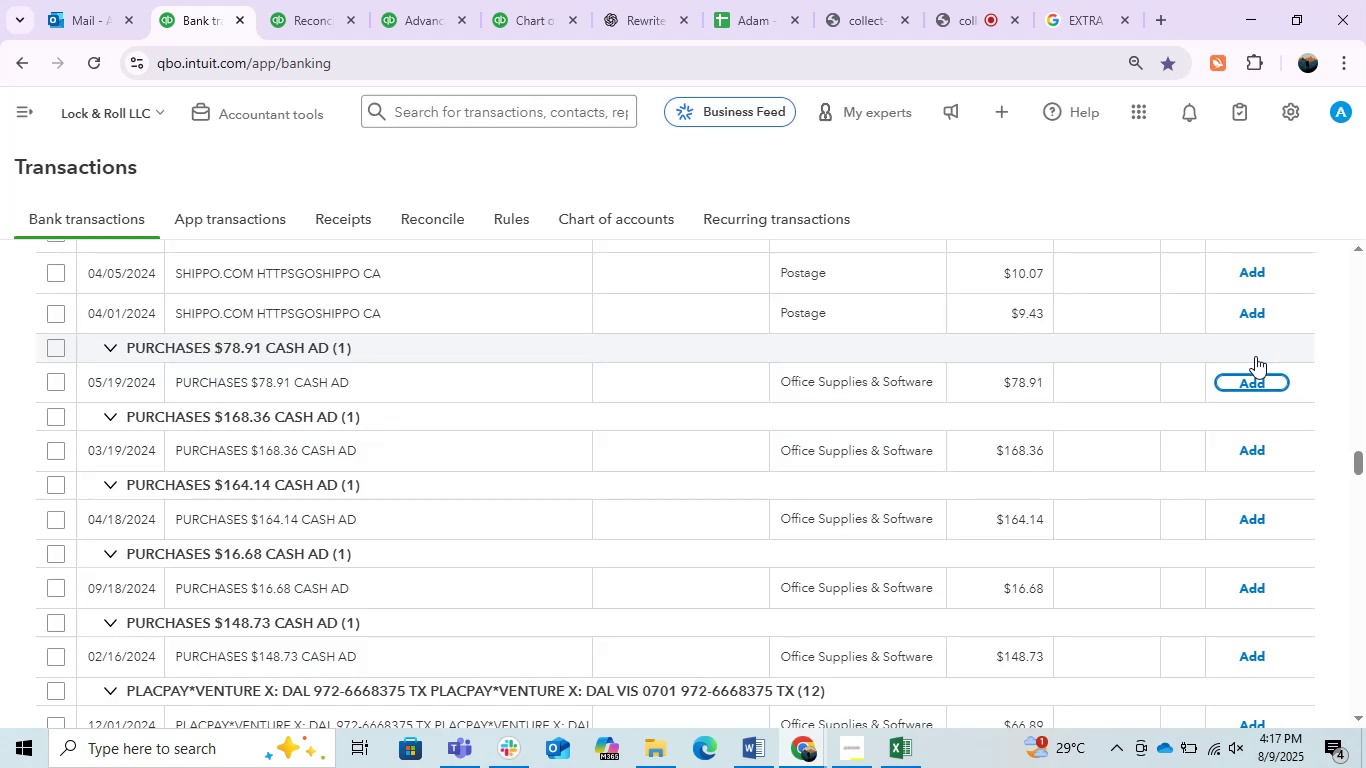 
scroll: coordinate [994, 499], scroll_direction: up, amount: 1.0
 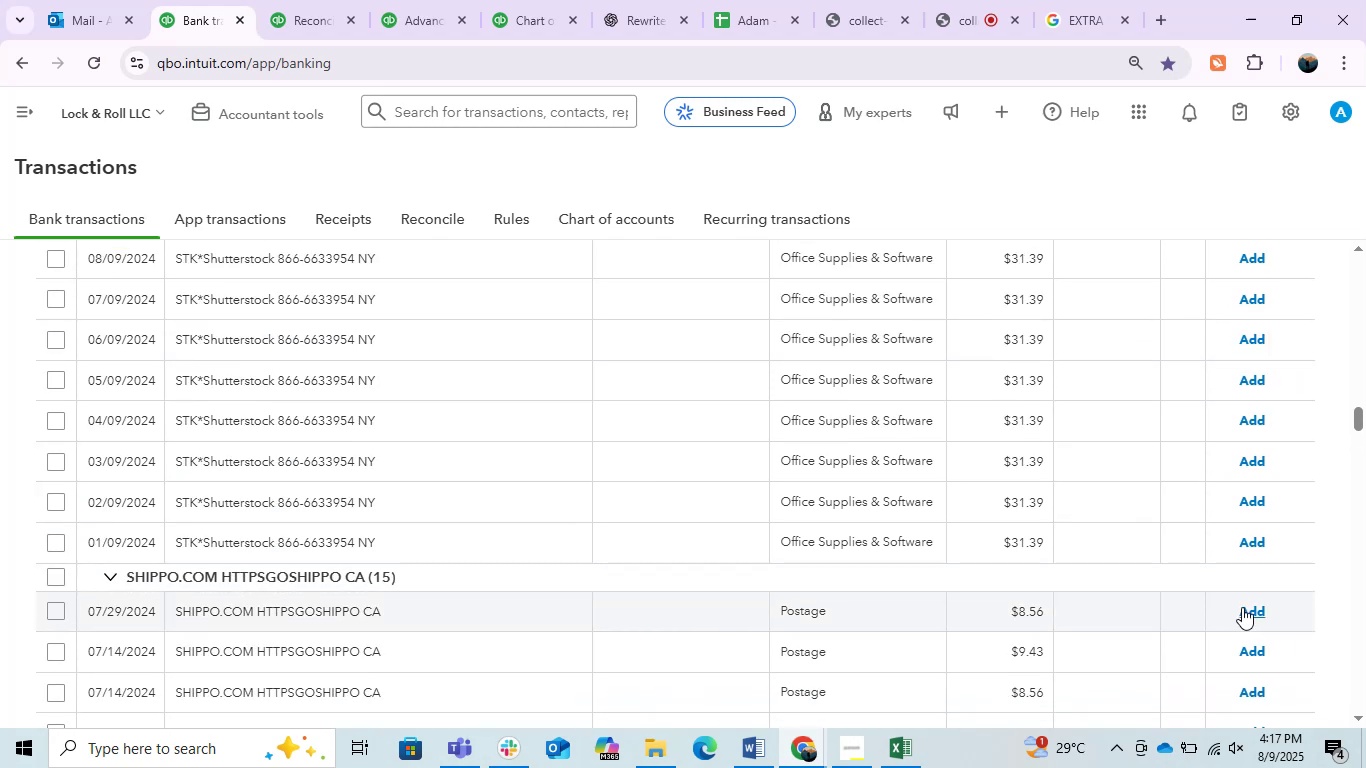 
left_click([1242, 607])
 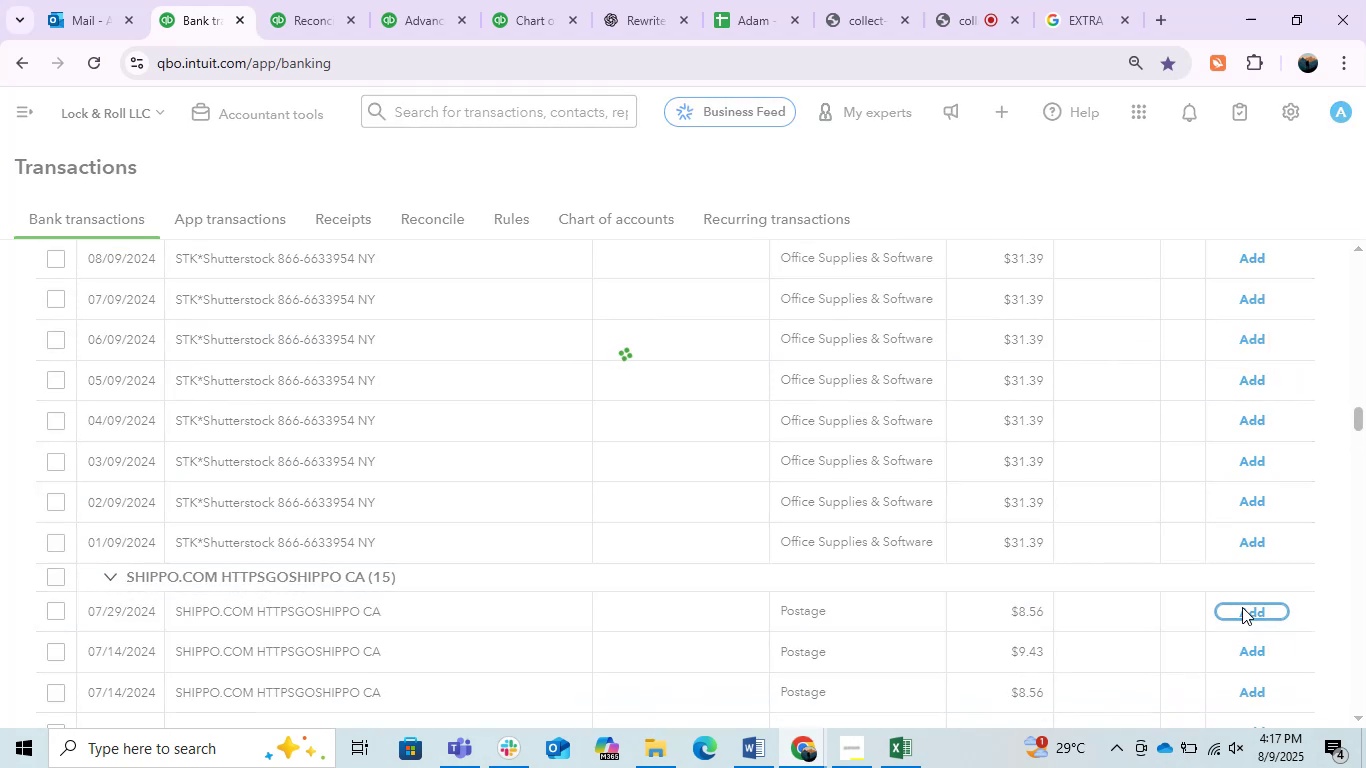 
left_click([1242, 607])
 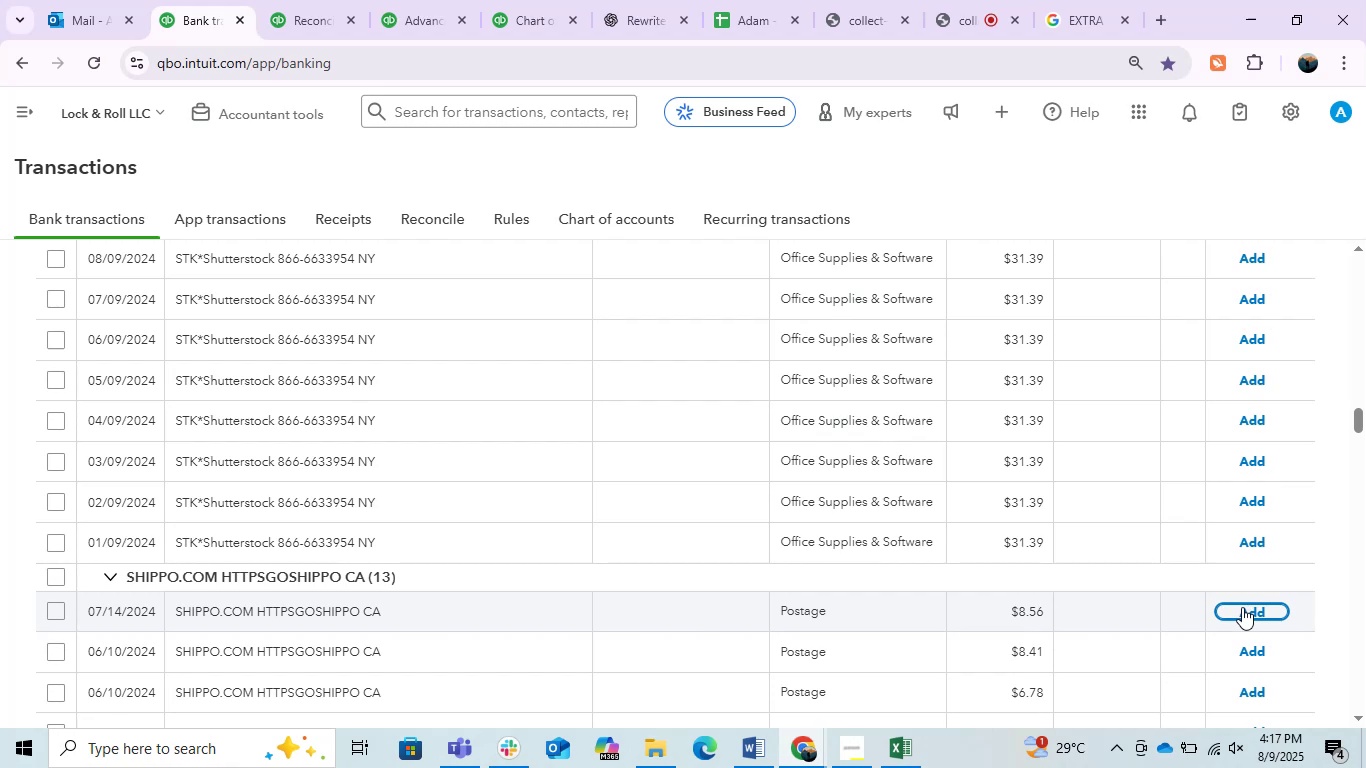 
wait(30.11)
 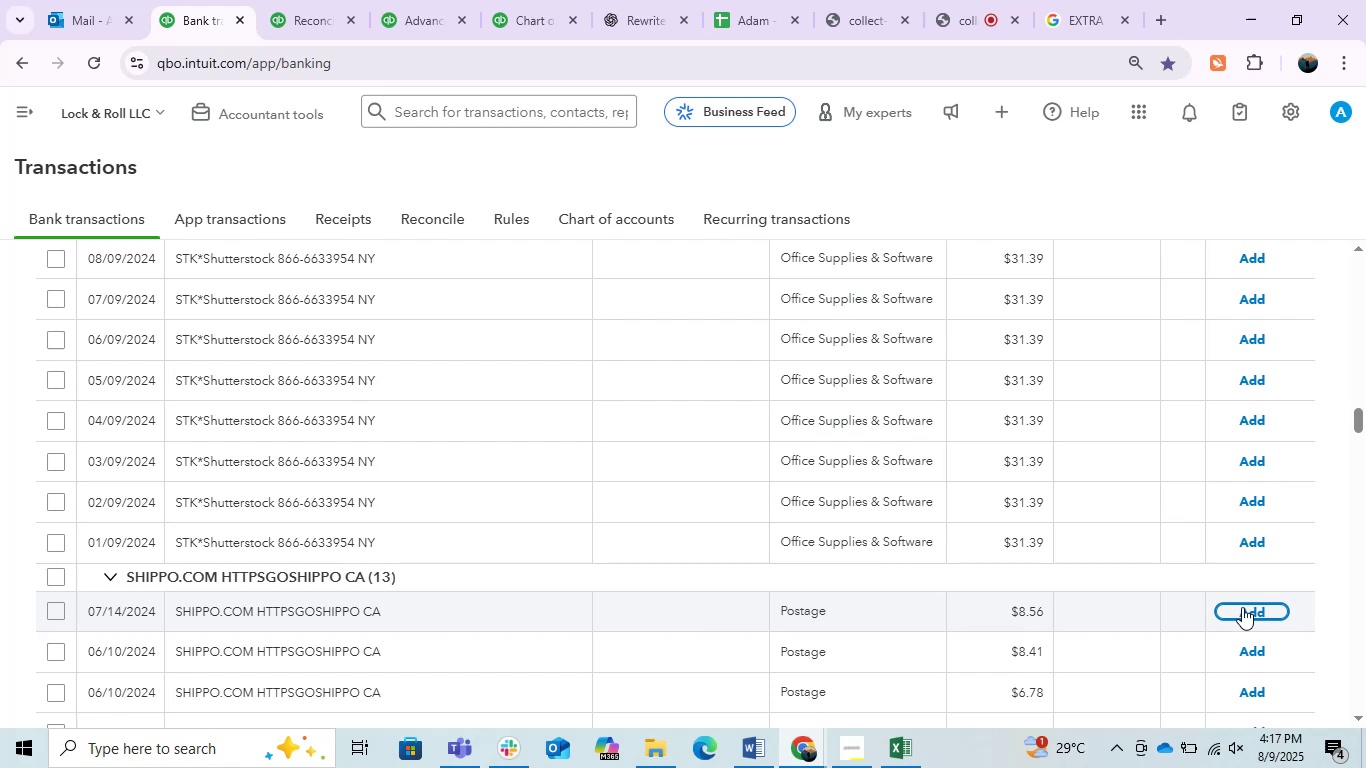 
scroll: coordinate [631, 604], scroll_direction: up, amount: 1.0
 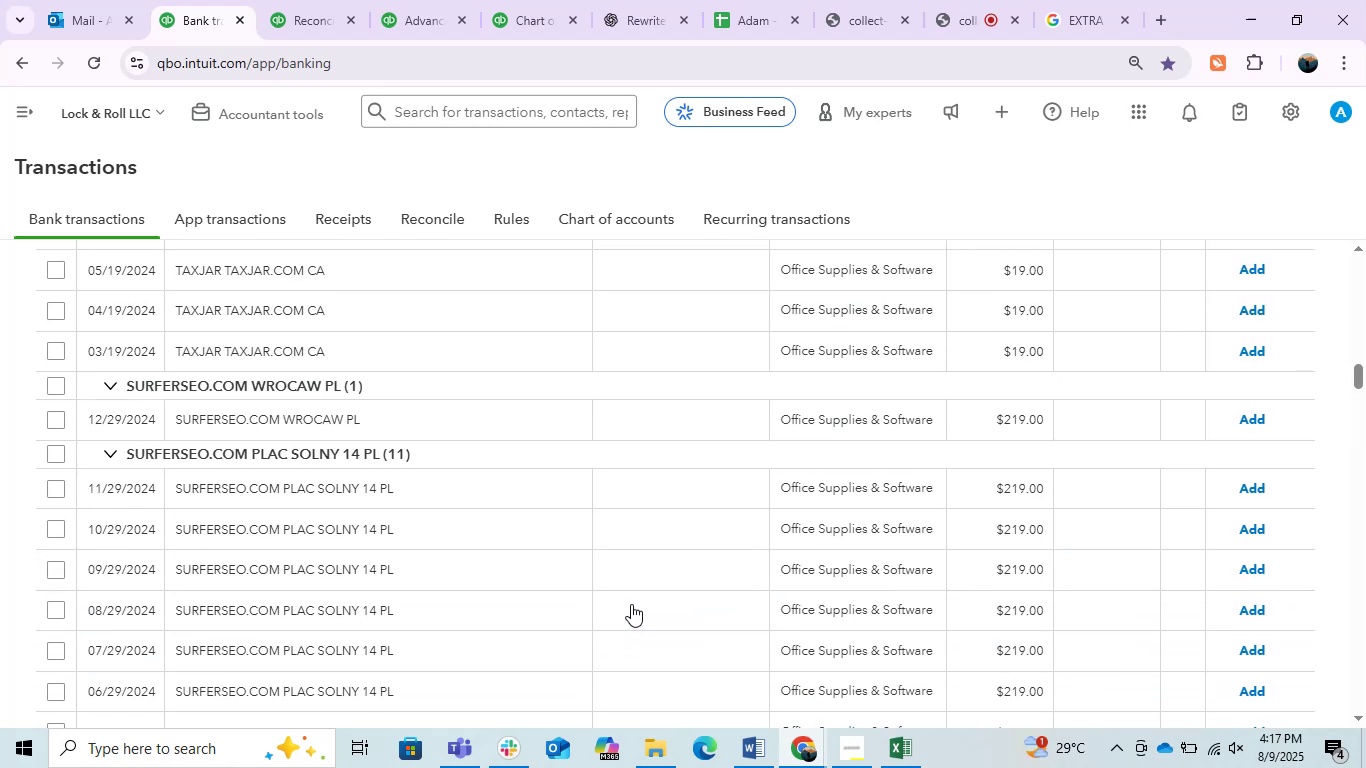 
scroll: coordinate [631, 604], scroll_direction: down, amount: 2.0
 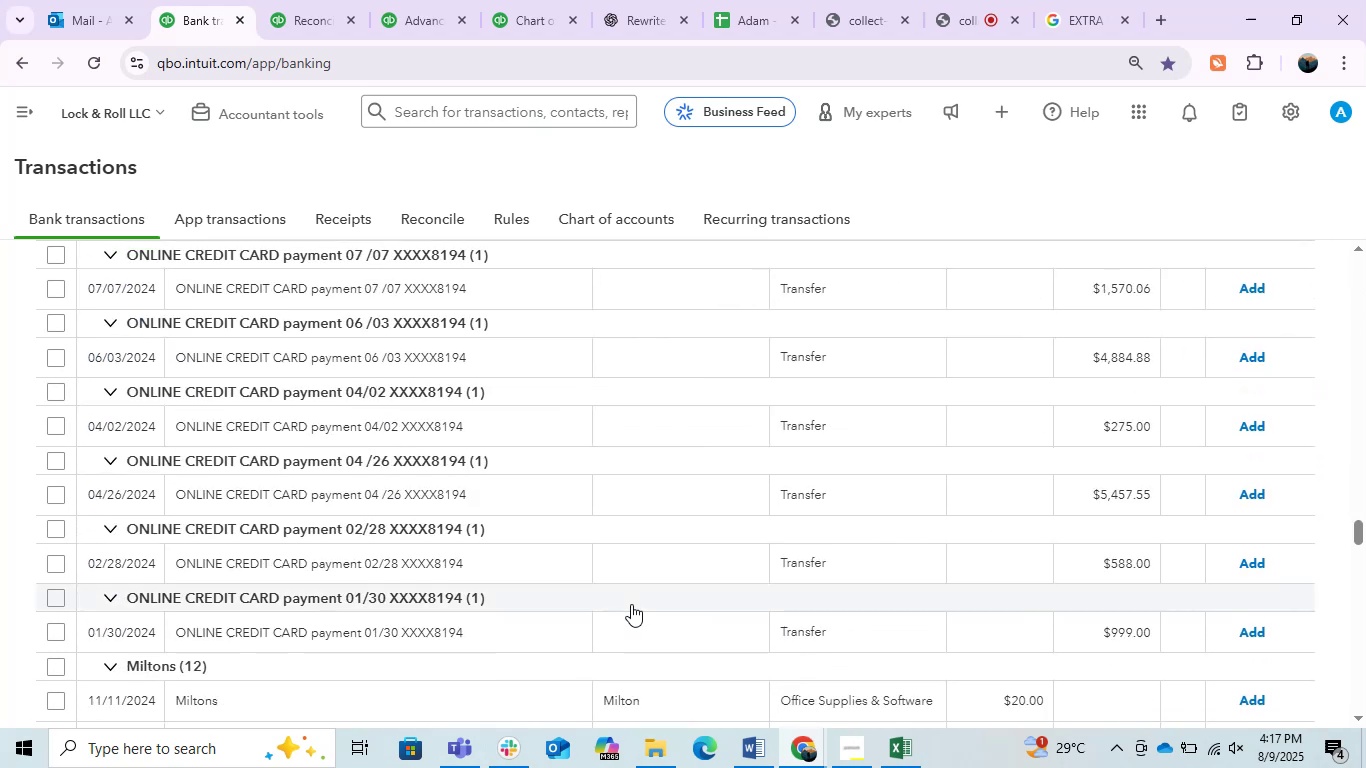 
scroll: coordinate [258, 588], scroll_direction: up, amount: 6.0
 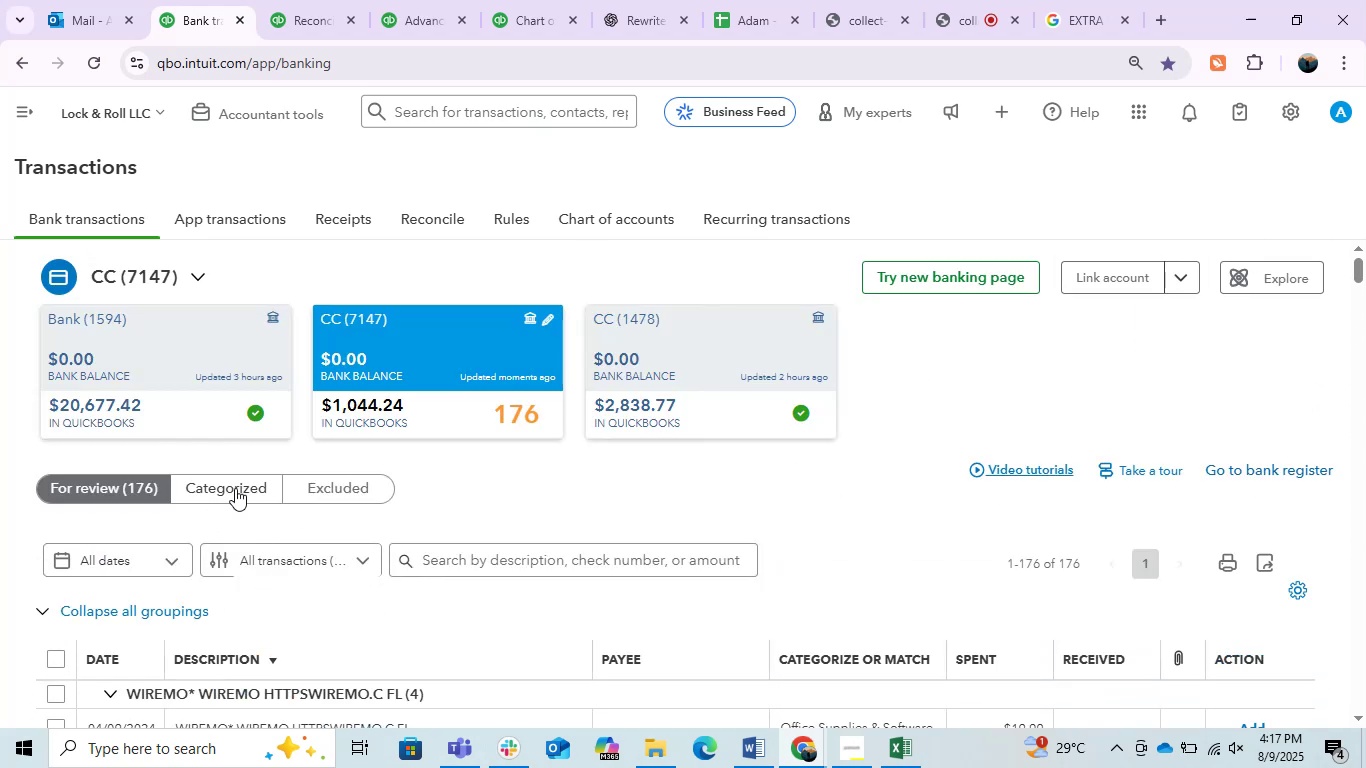 
left_click([235, 488])
 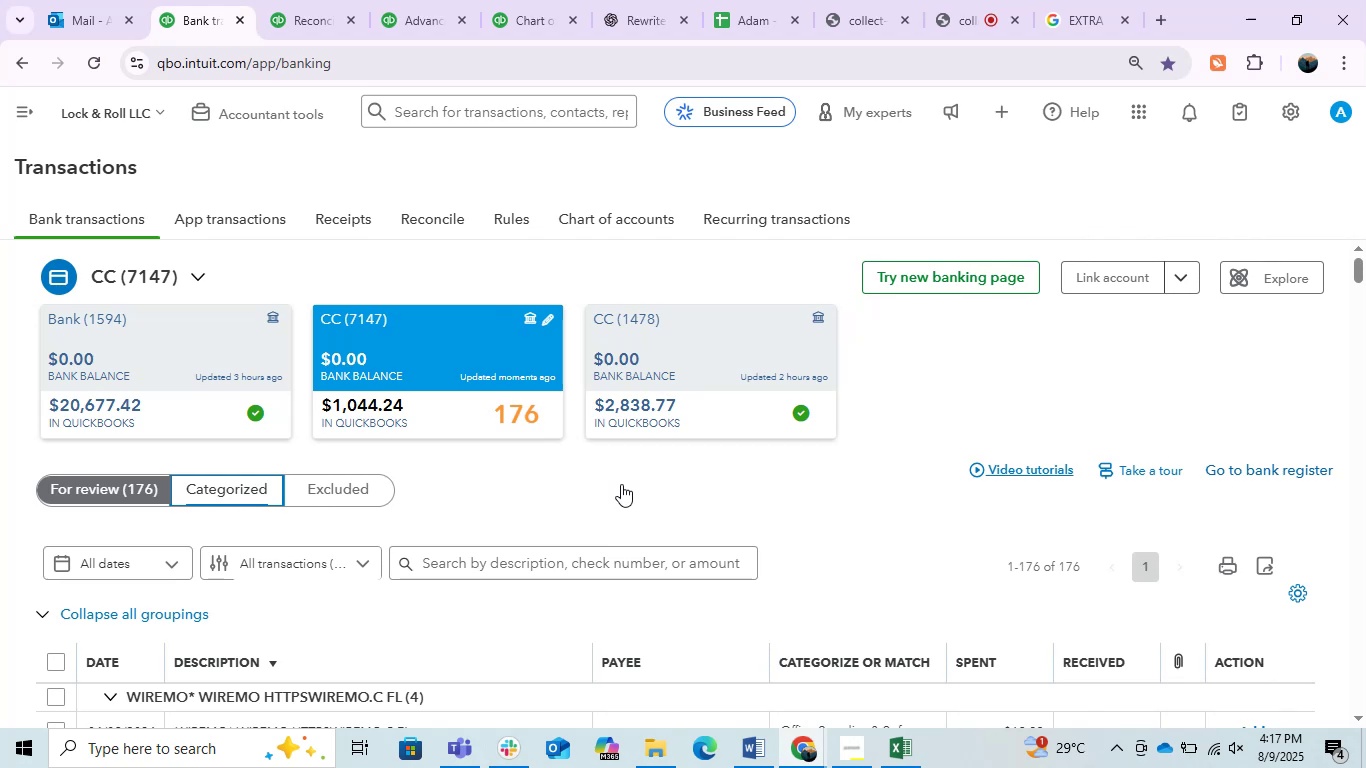 
wait(5.96)
 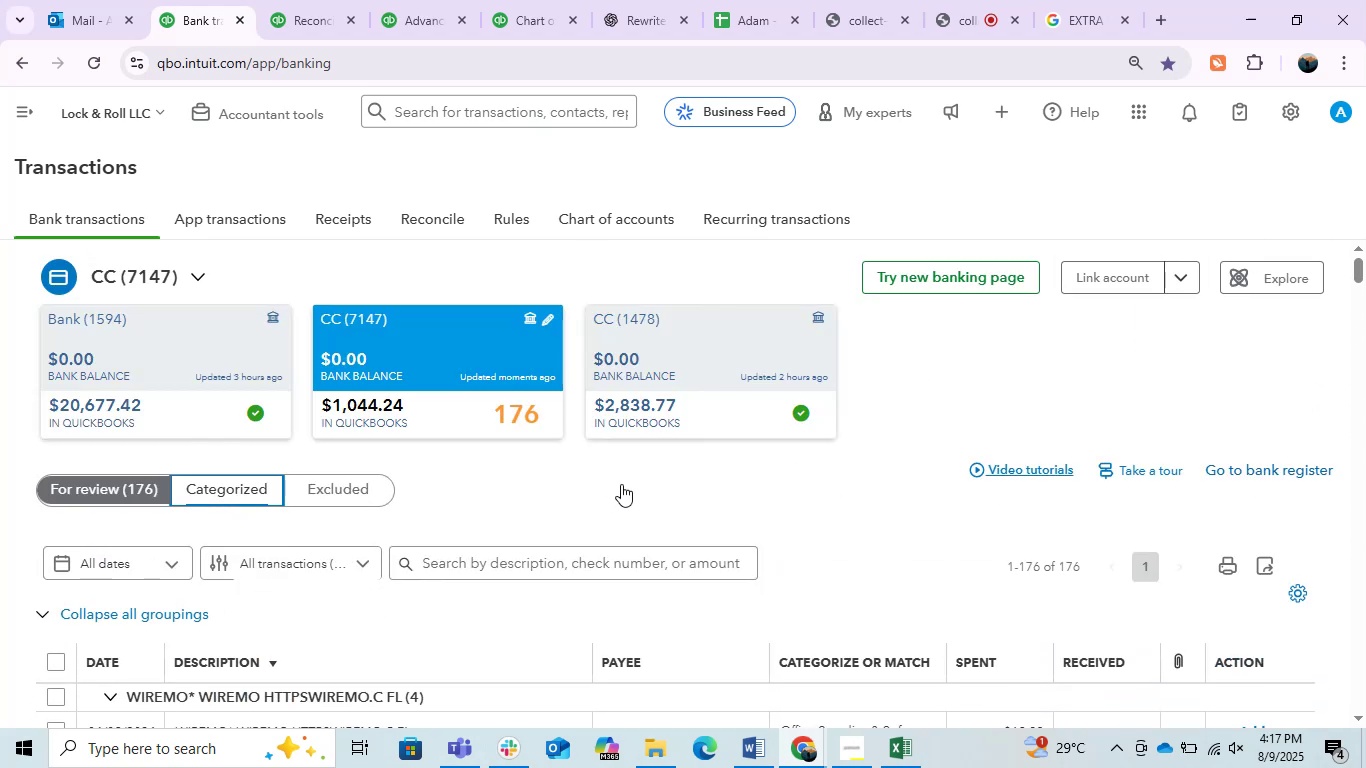 
scroll: coordinate [621, 484], scroll_direction: down, amount: 1.0
 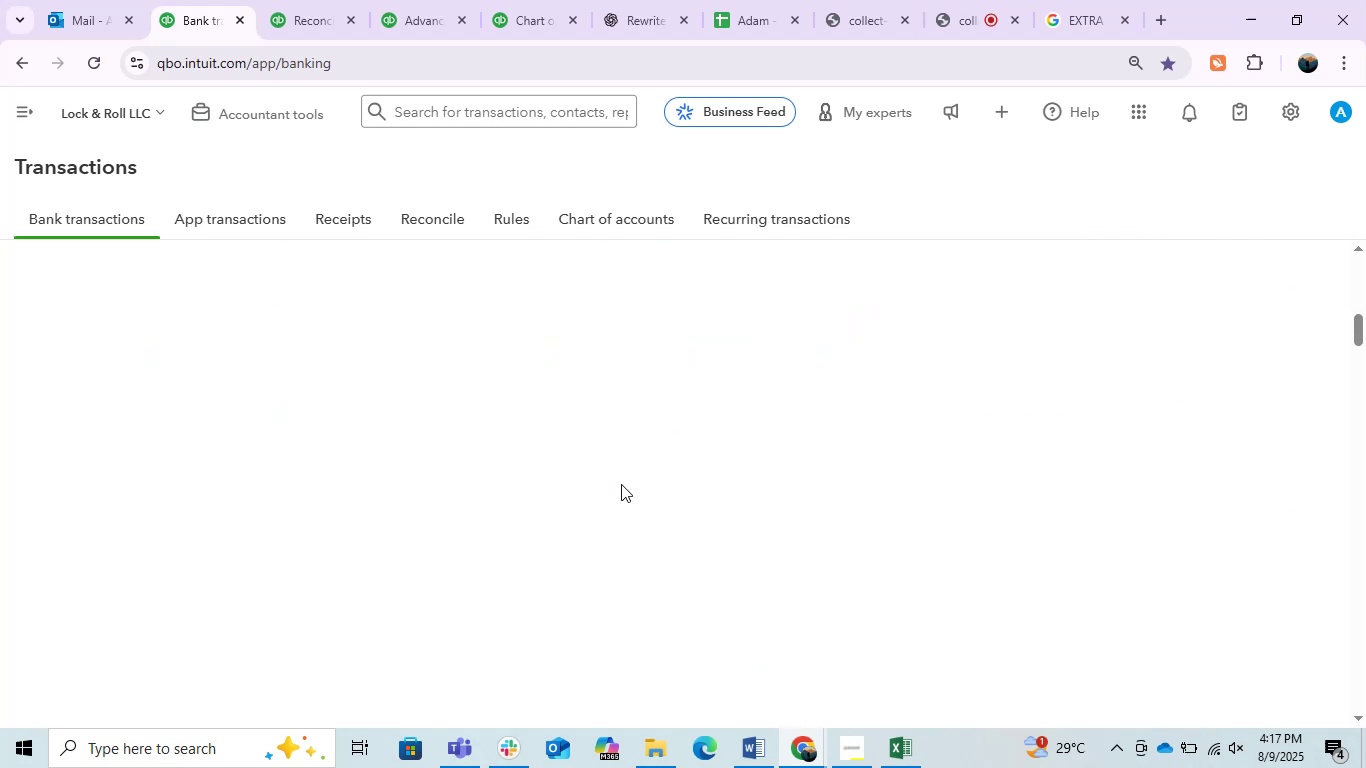 
scroll: coordinate [621, 484], scroll_direction: up, amount: 1.0
 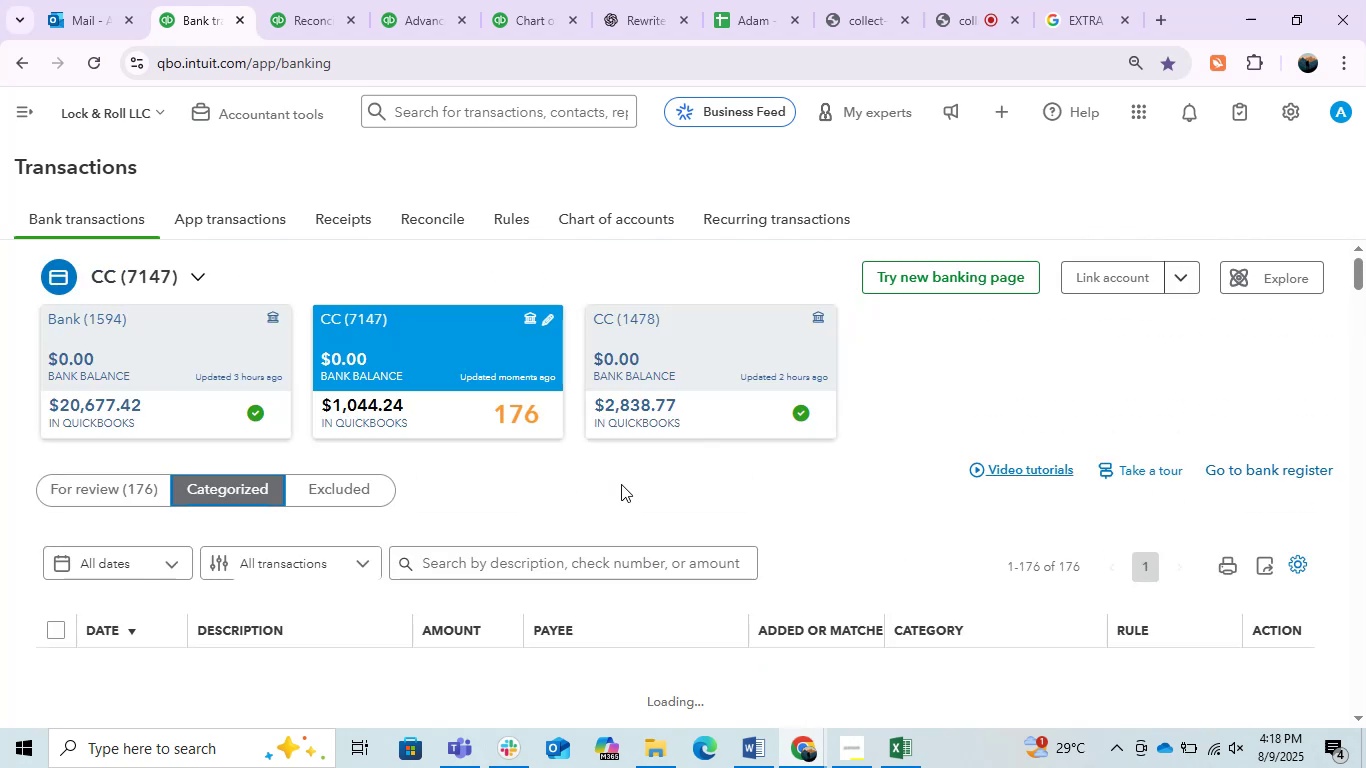 
wait(5.66)
 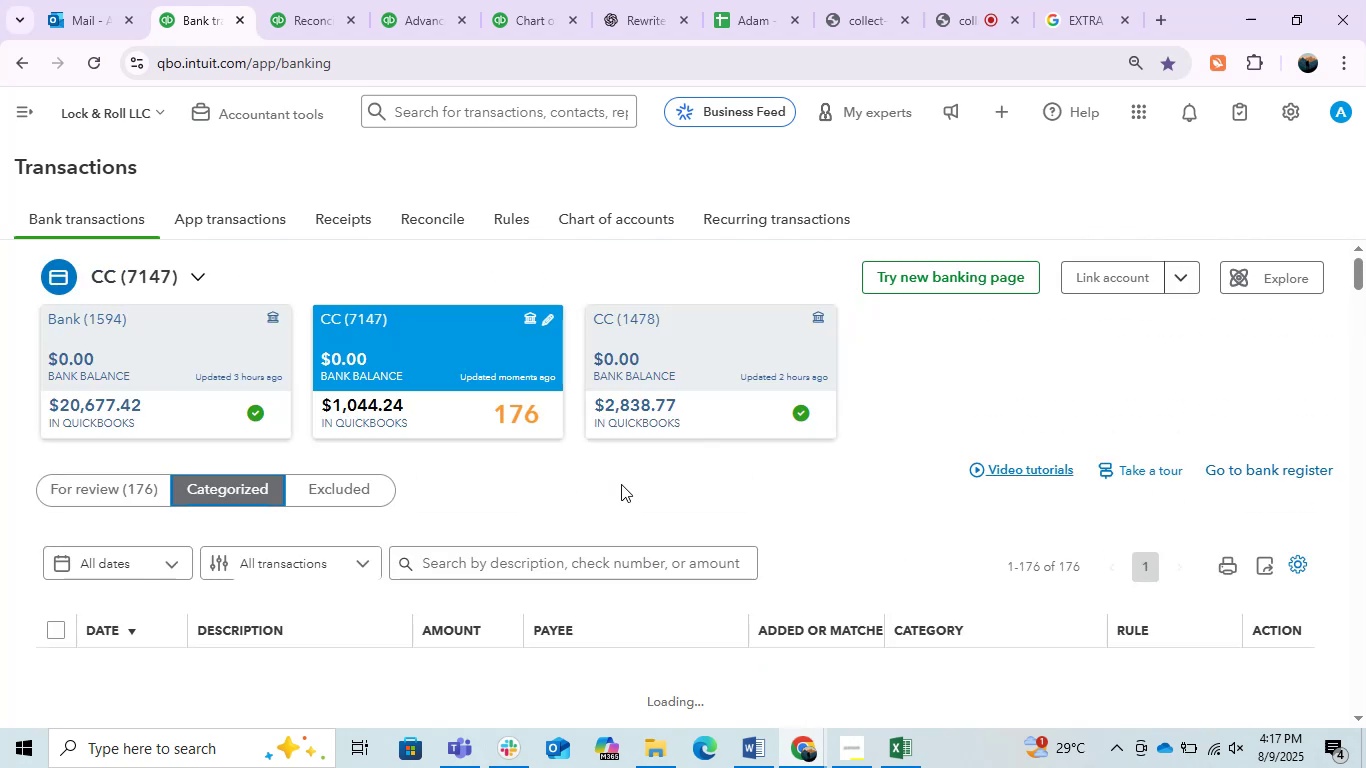 
scroll: coordinate [621, 484], scroll_direction: down, amount: 1.0
 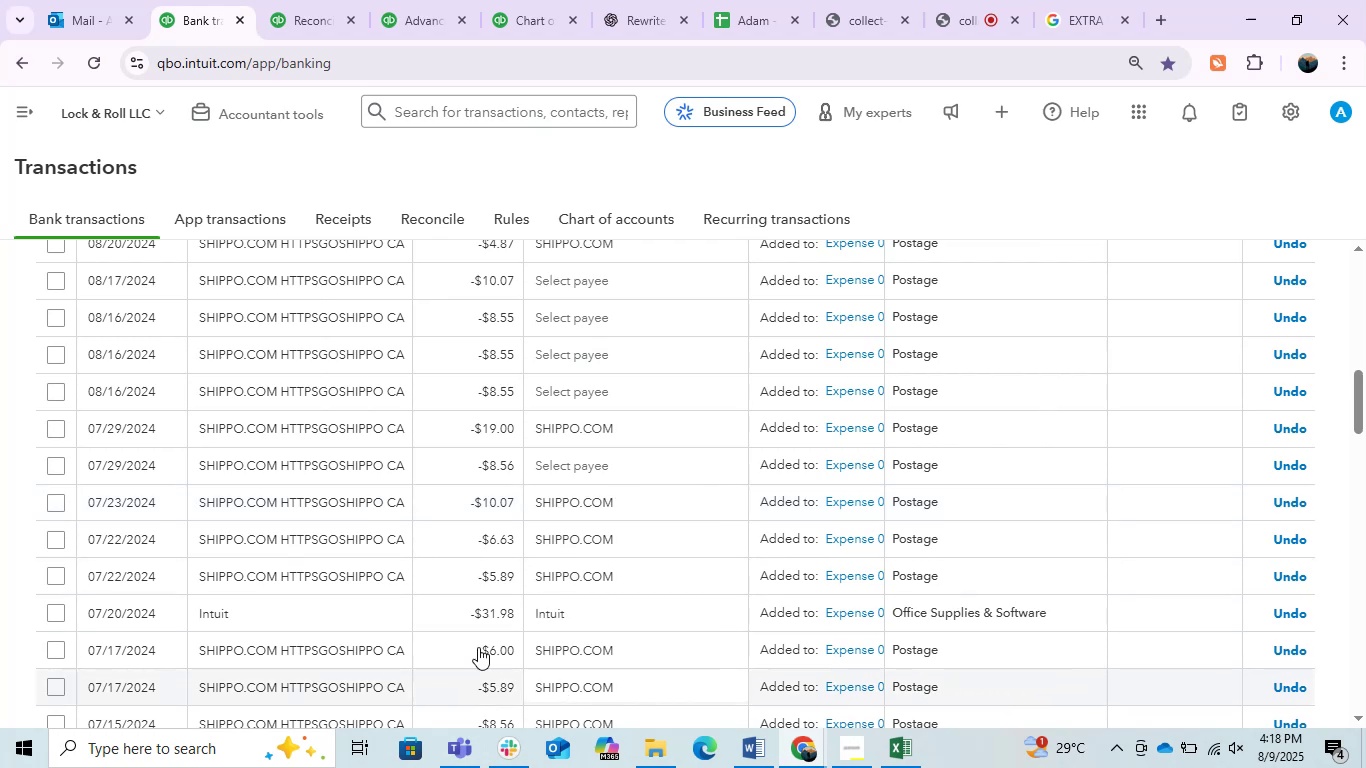 
scroll: coordinate [558, 606], scroll_direction: up, amount: 2.0
 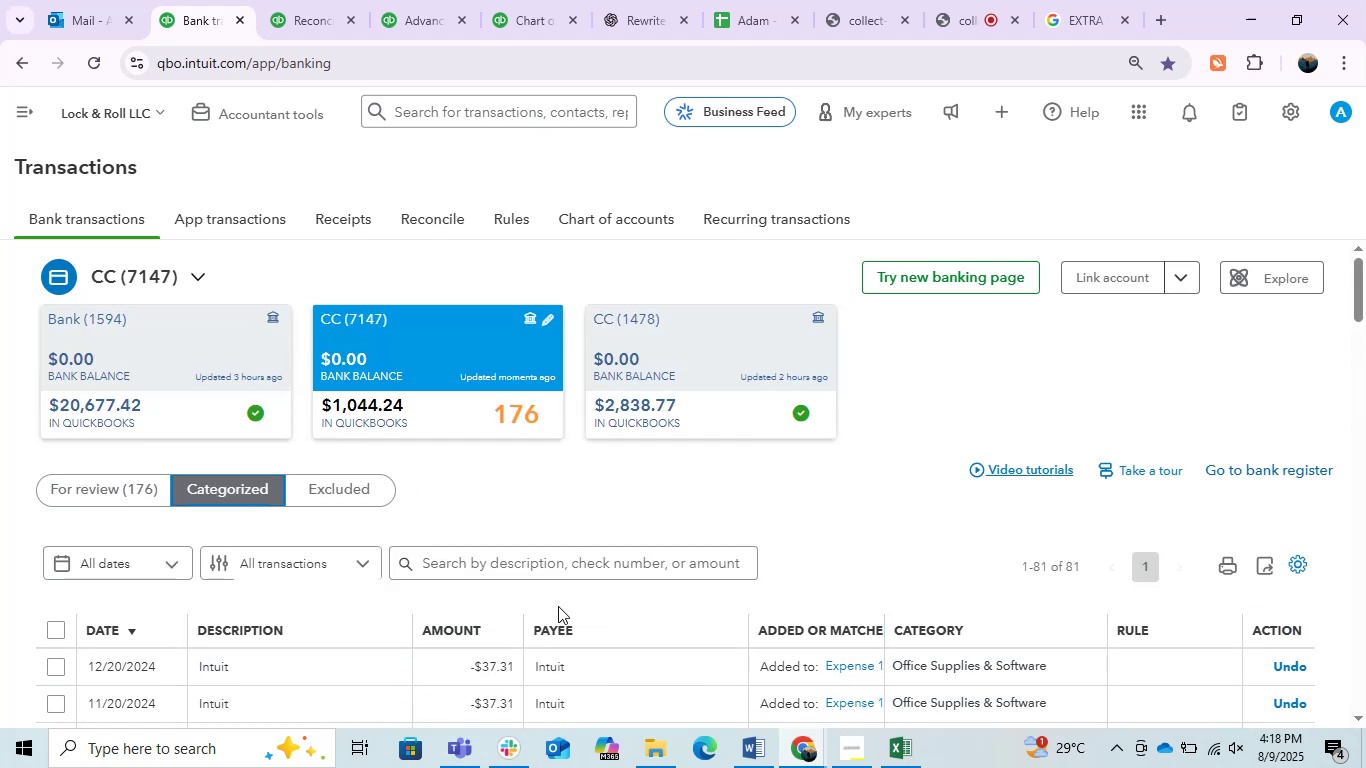 
scroll: coordinate [558, 606], scroll_direction: down, amount: 6.0
 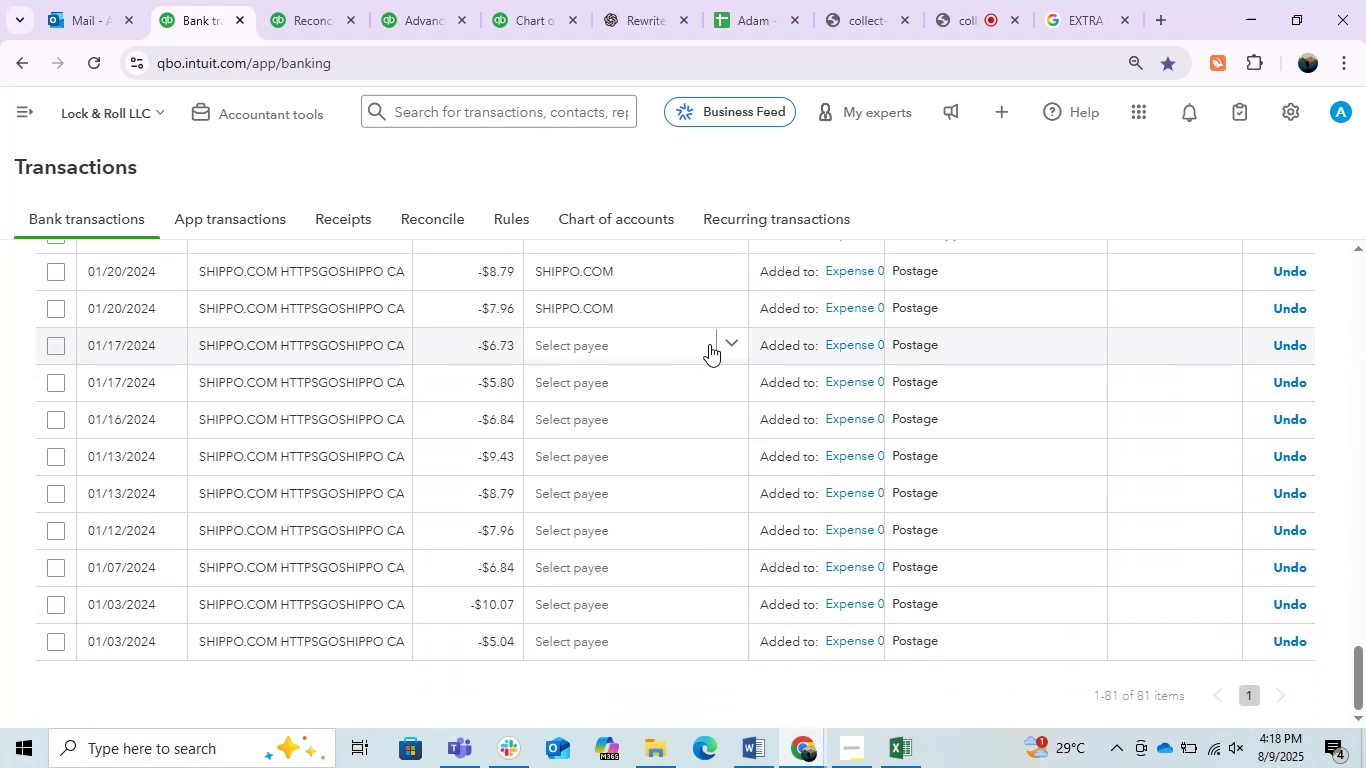 
left_click([715, 342])
 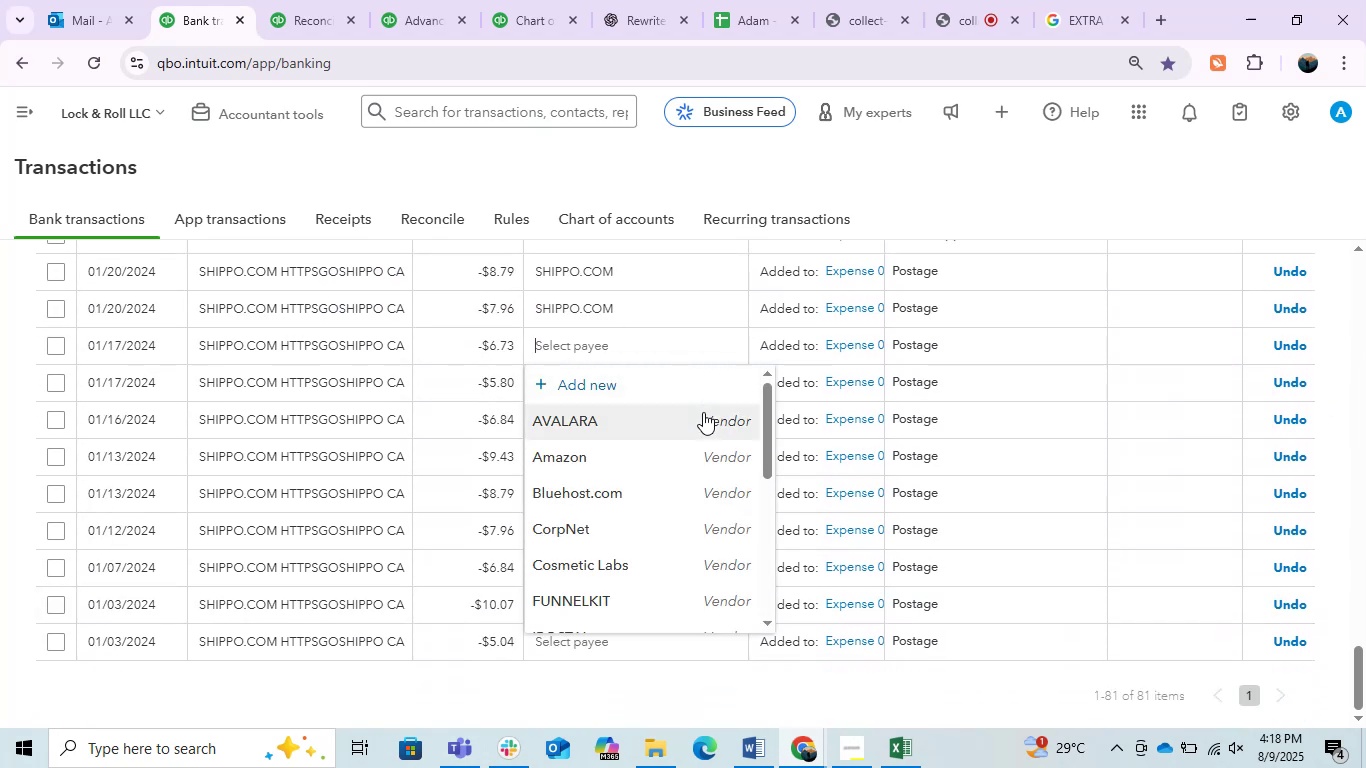 
type(sh)
 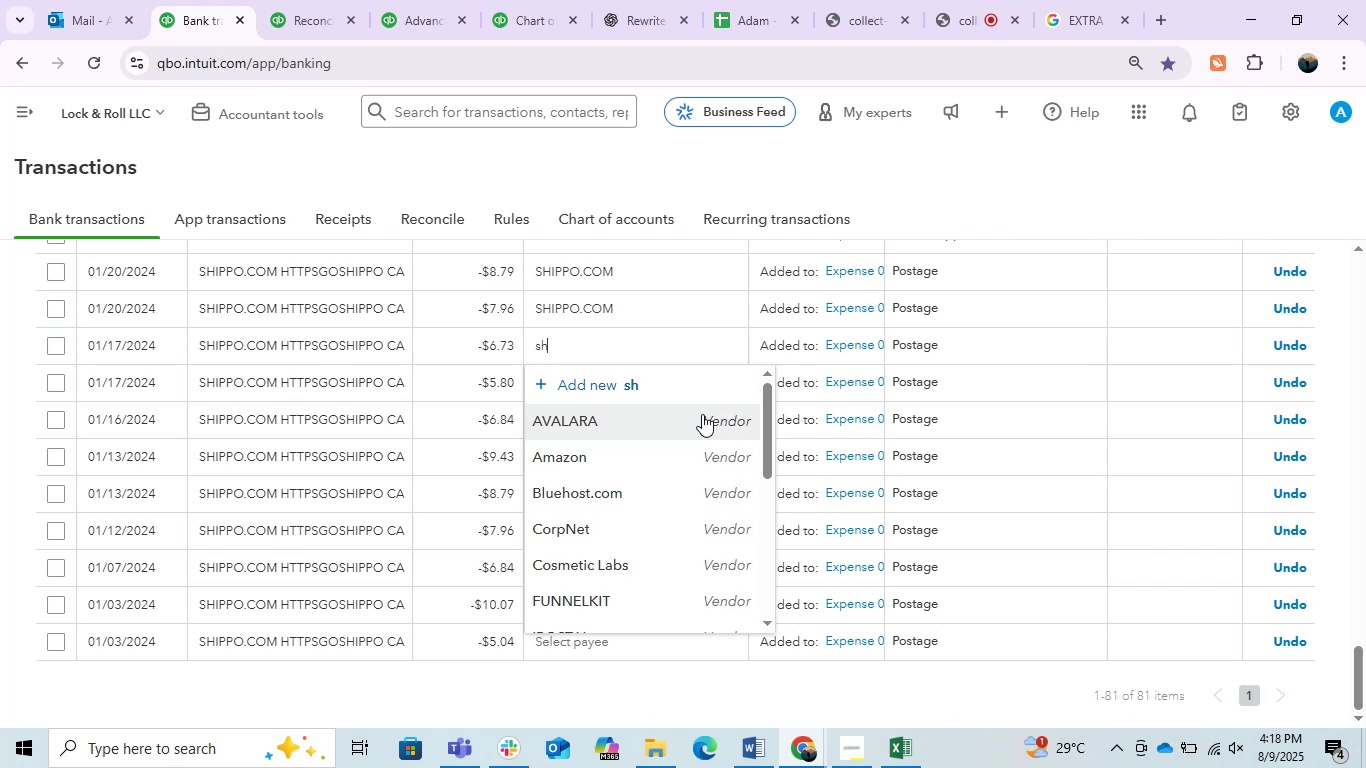 
mouse_move([661, 400])
 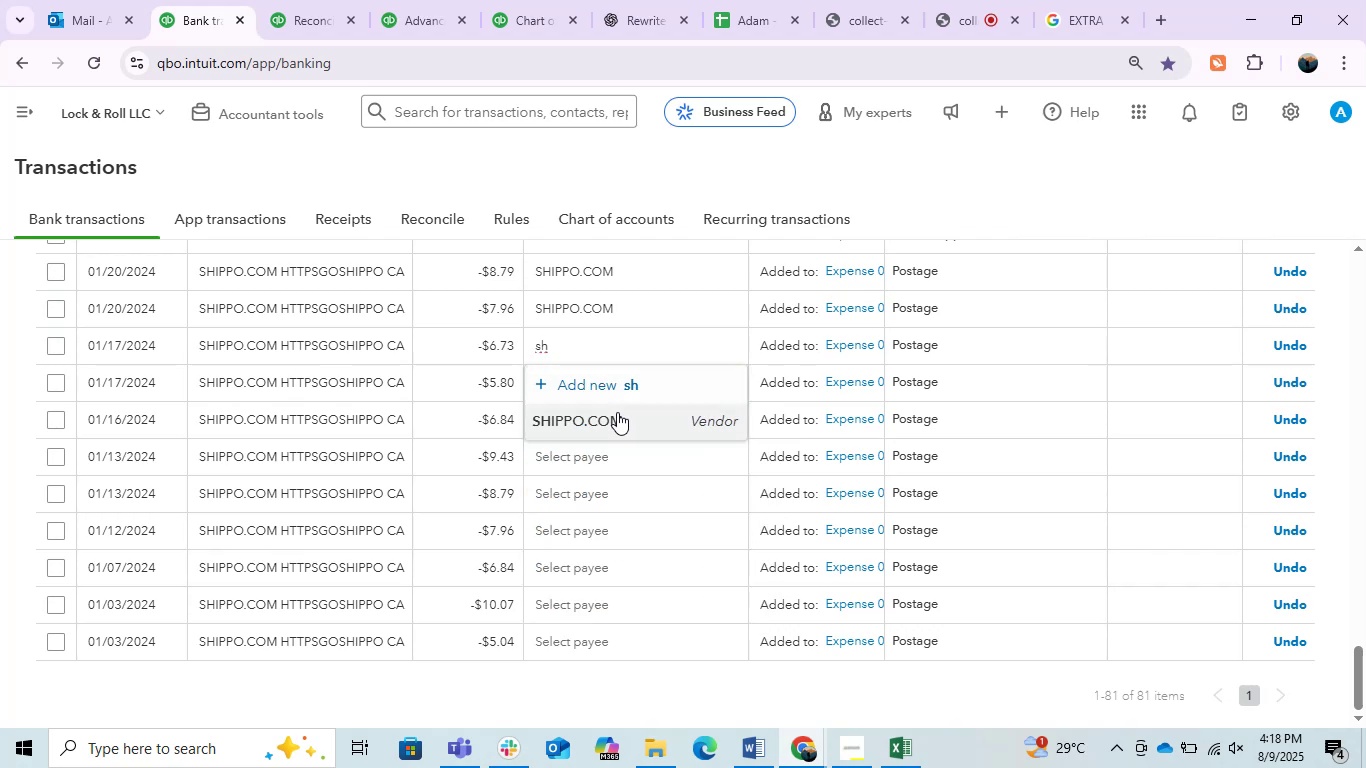 
left_click([617, 412])
 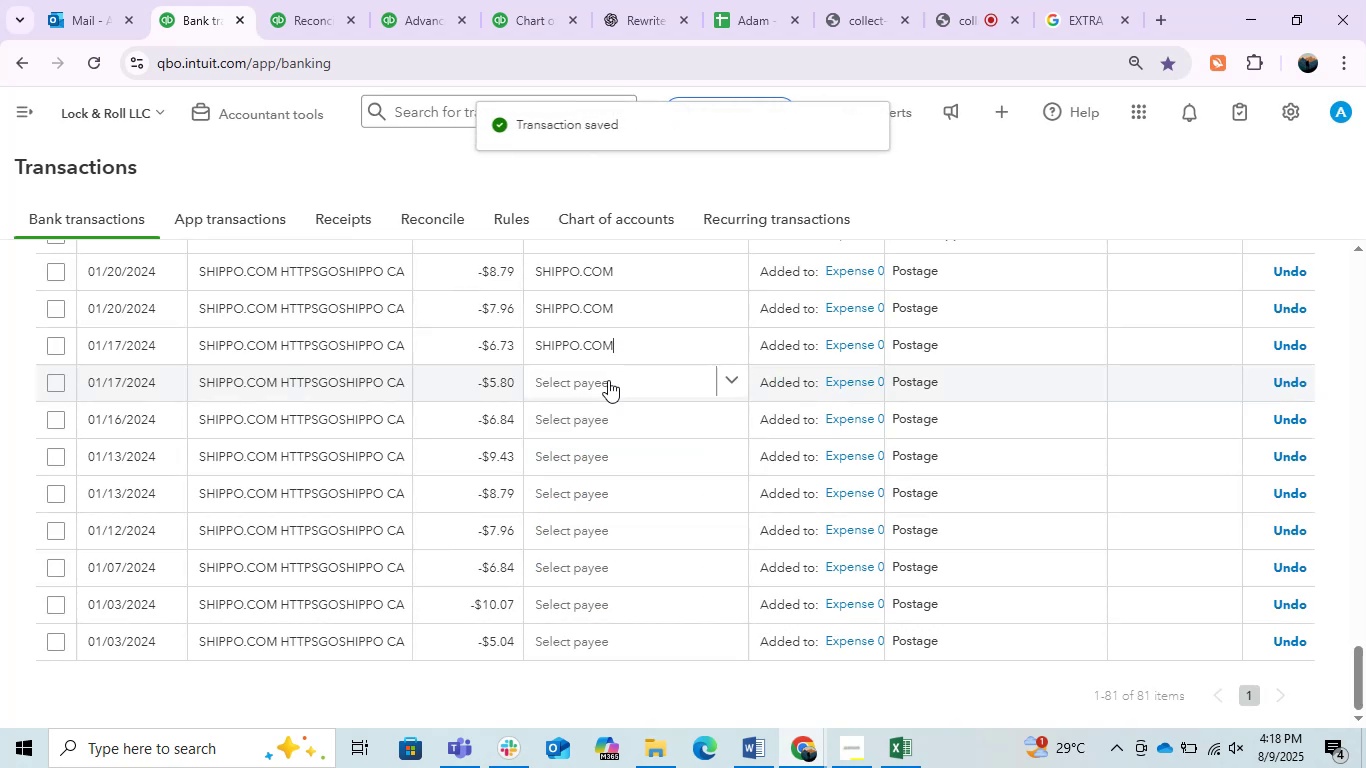 
wait(5.47)
 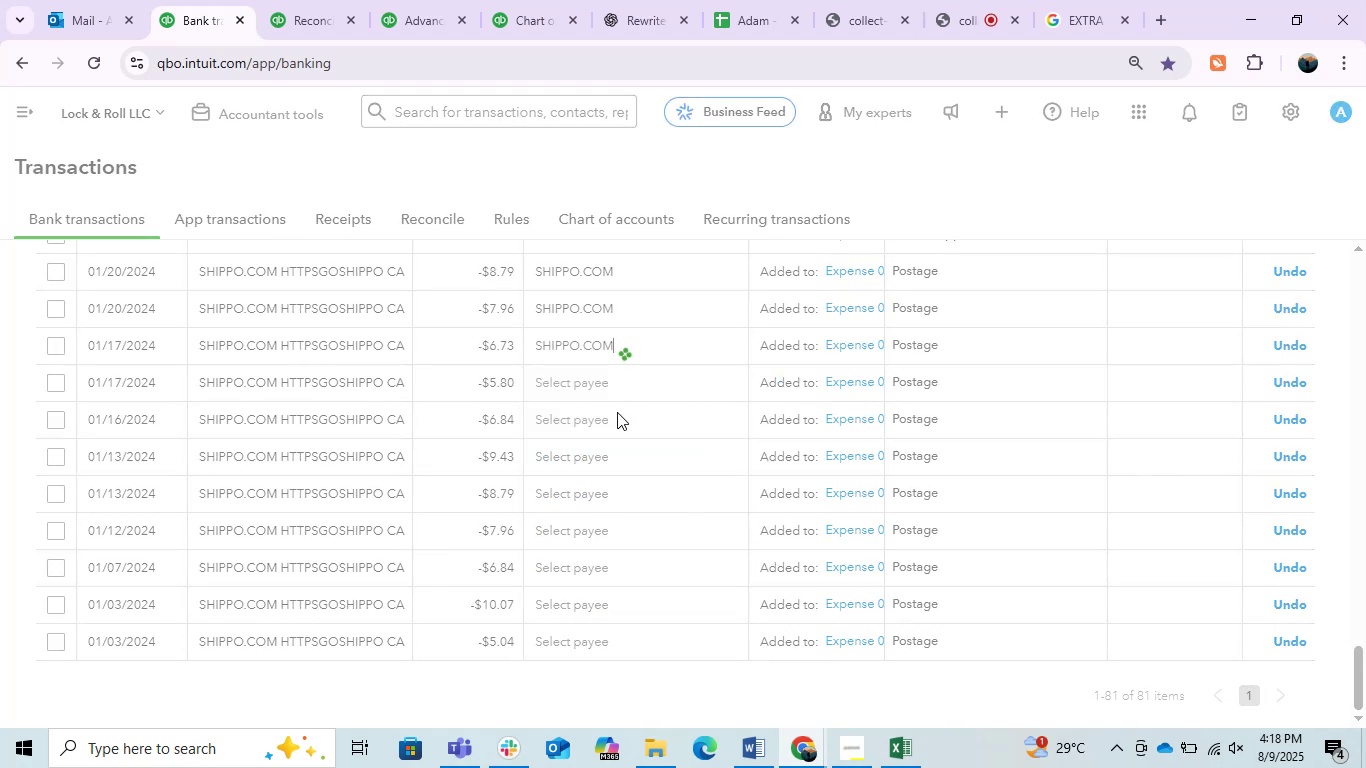 
left_click([54, 344])
 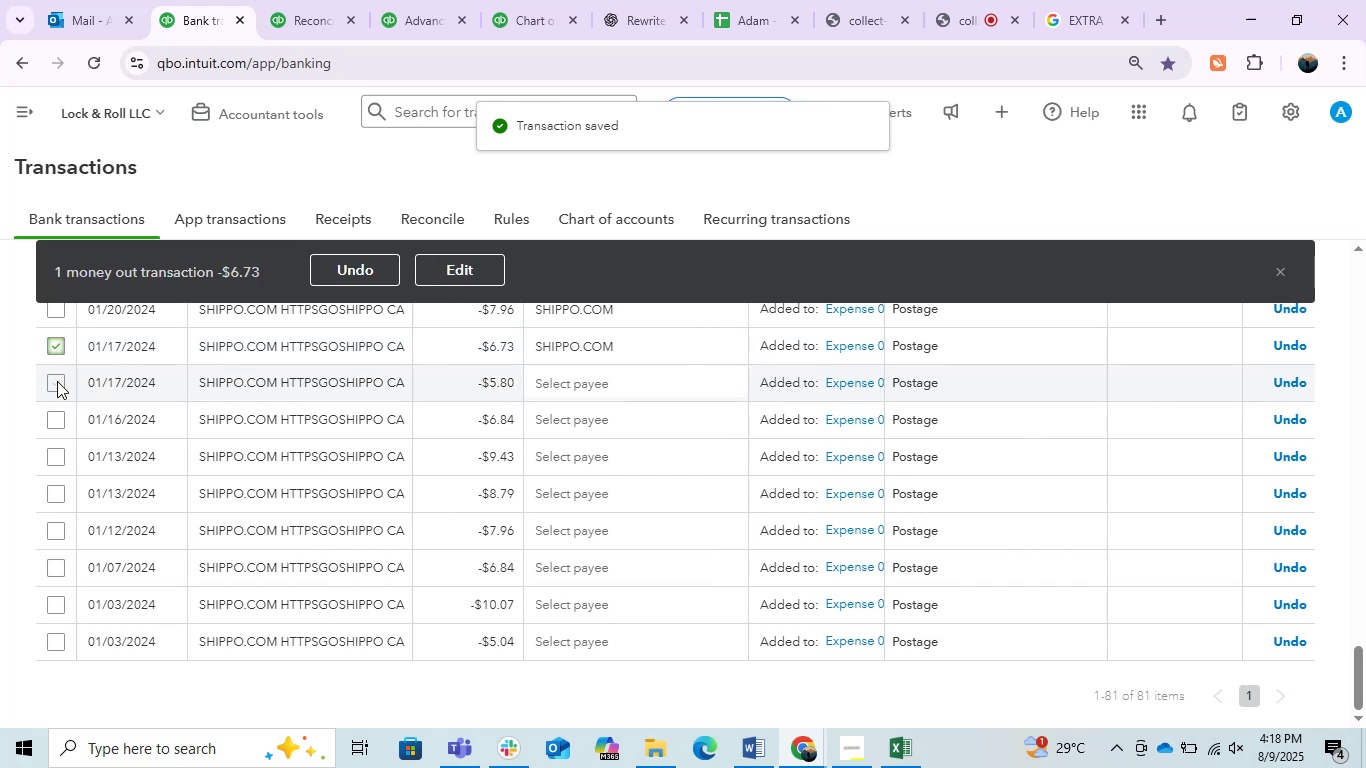 
left_click([57, 381])
 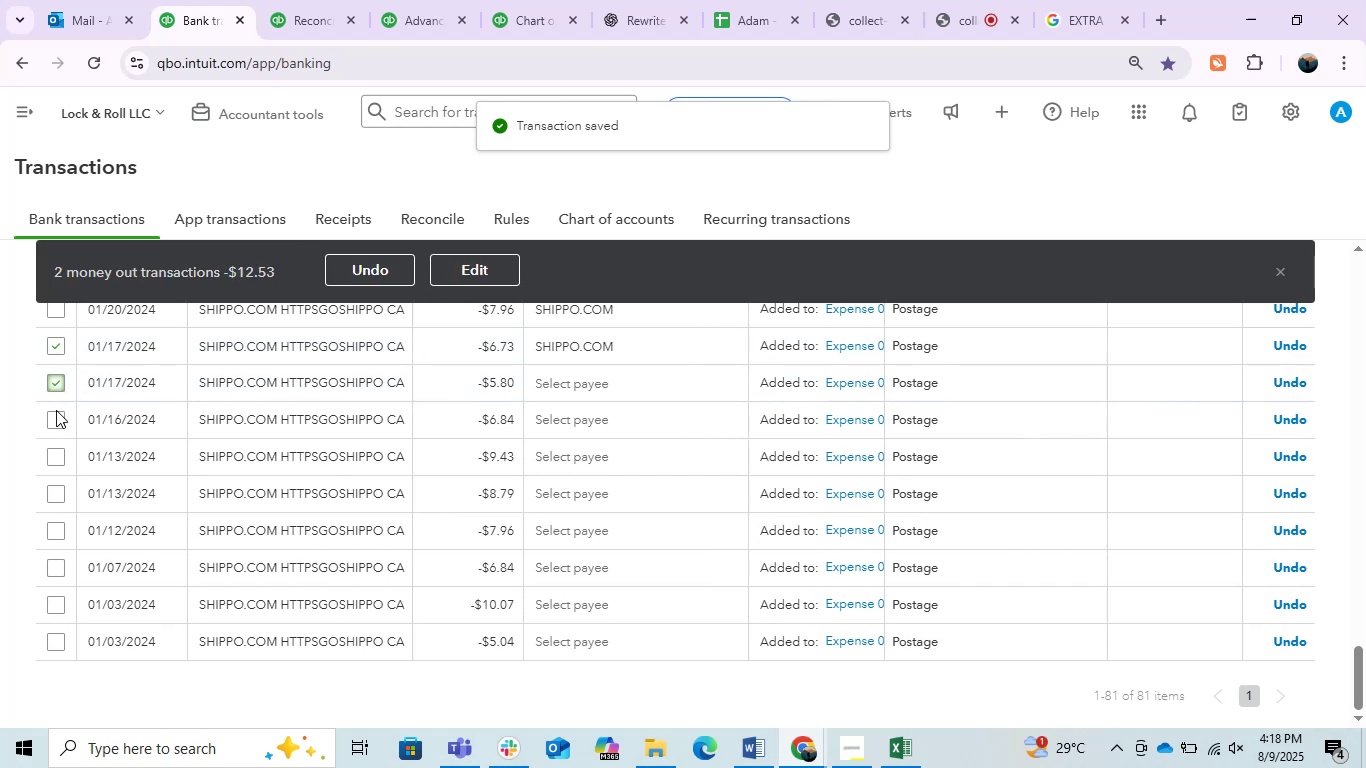 
left_click([56, 410])
 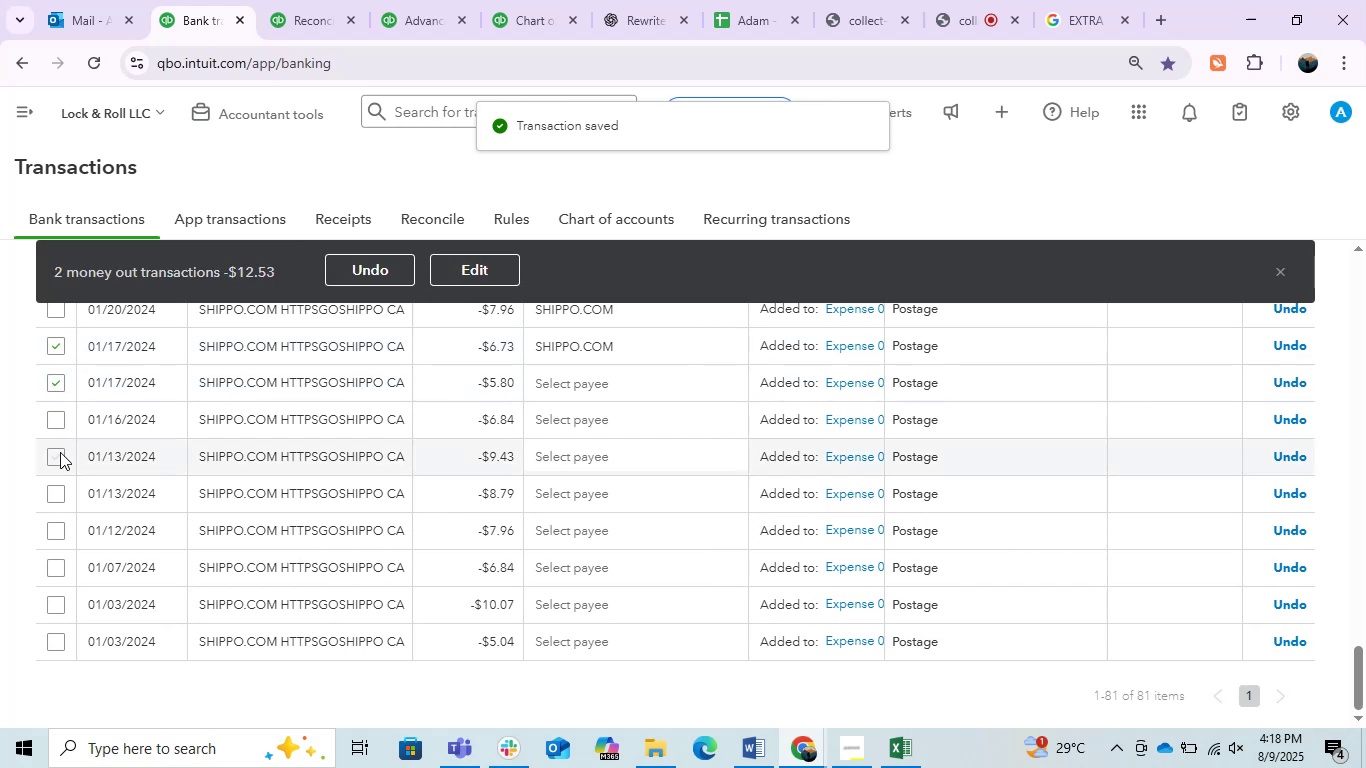 
left_click([58, 456])
 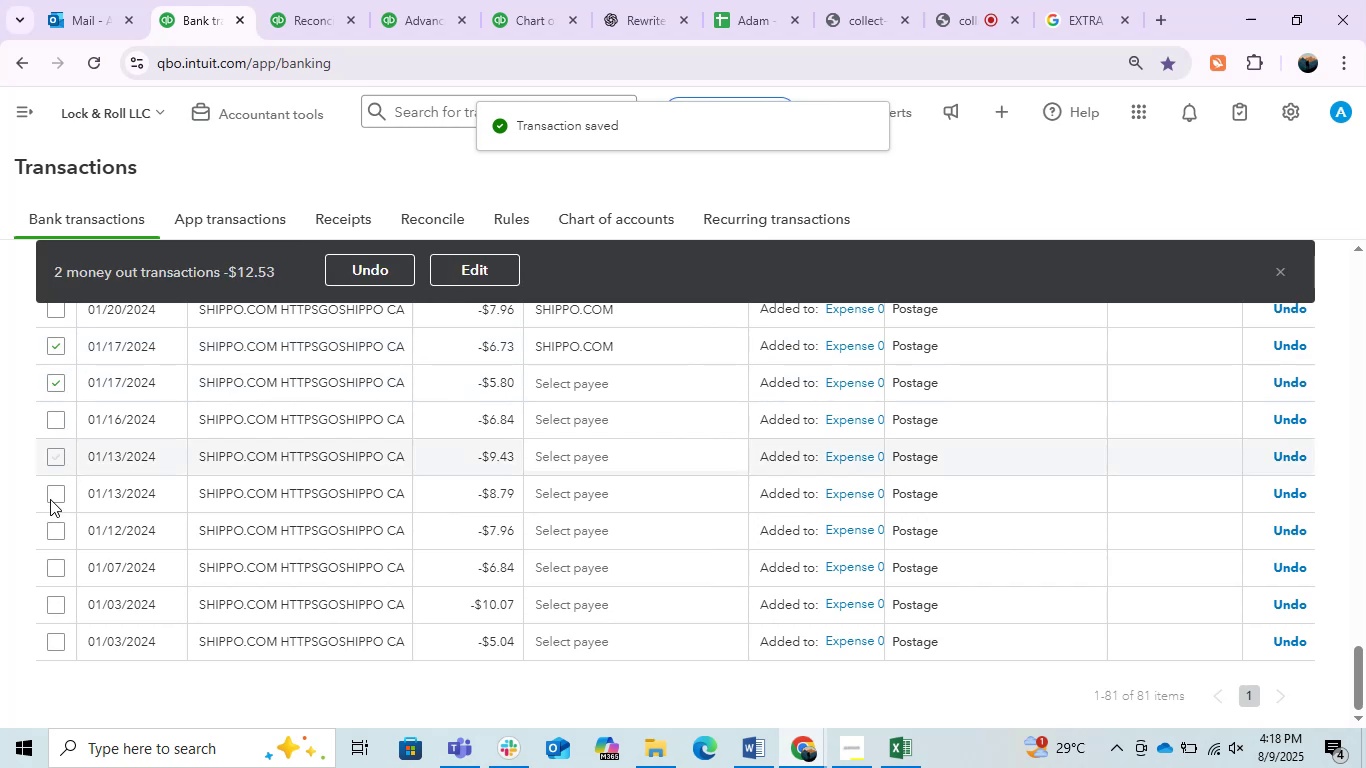 
left_click([52, 496])
 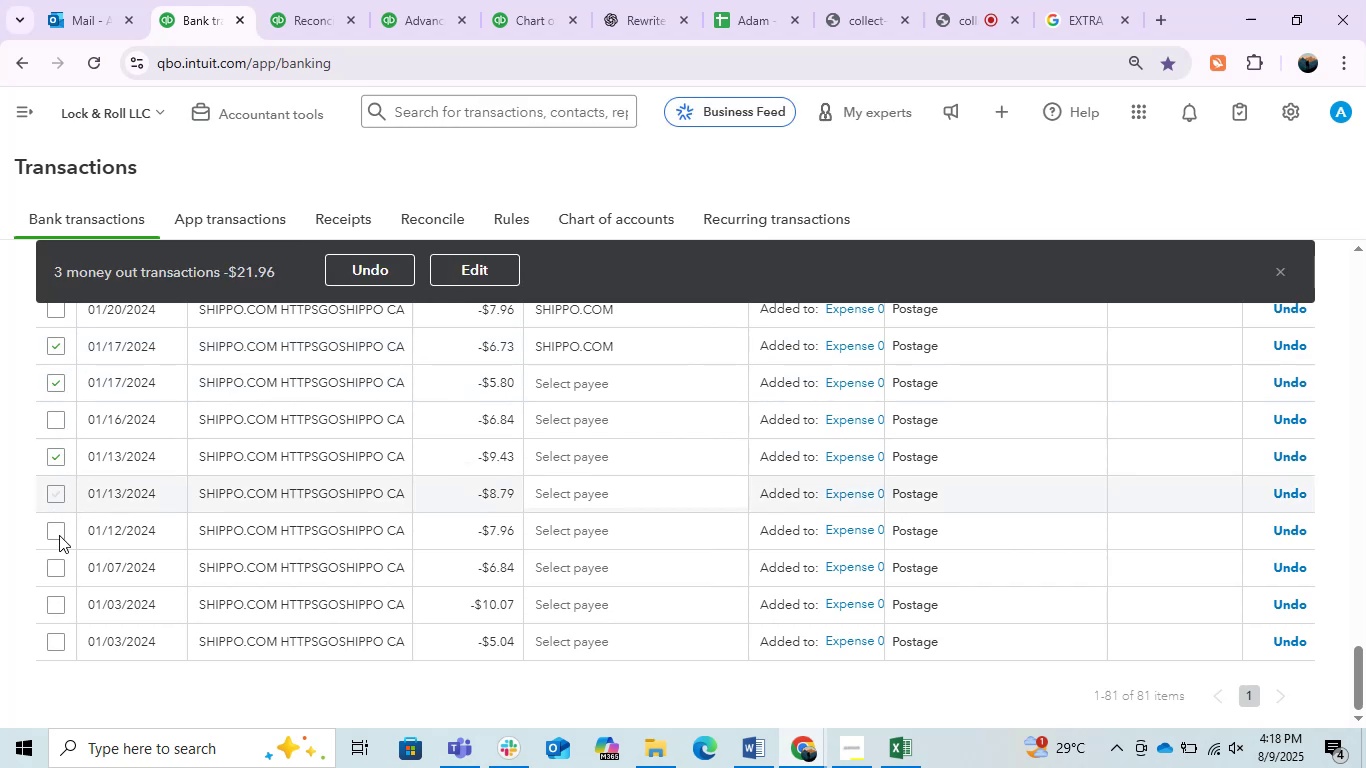 
left_click([59, 535])
 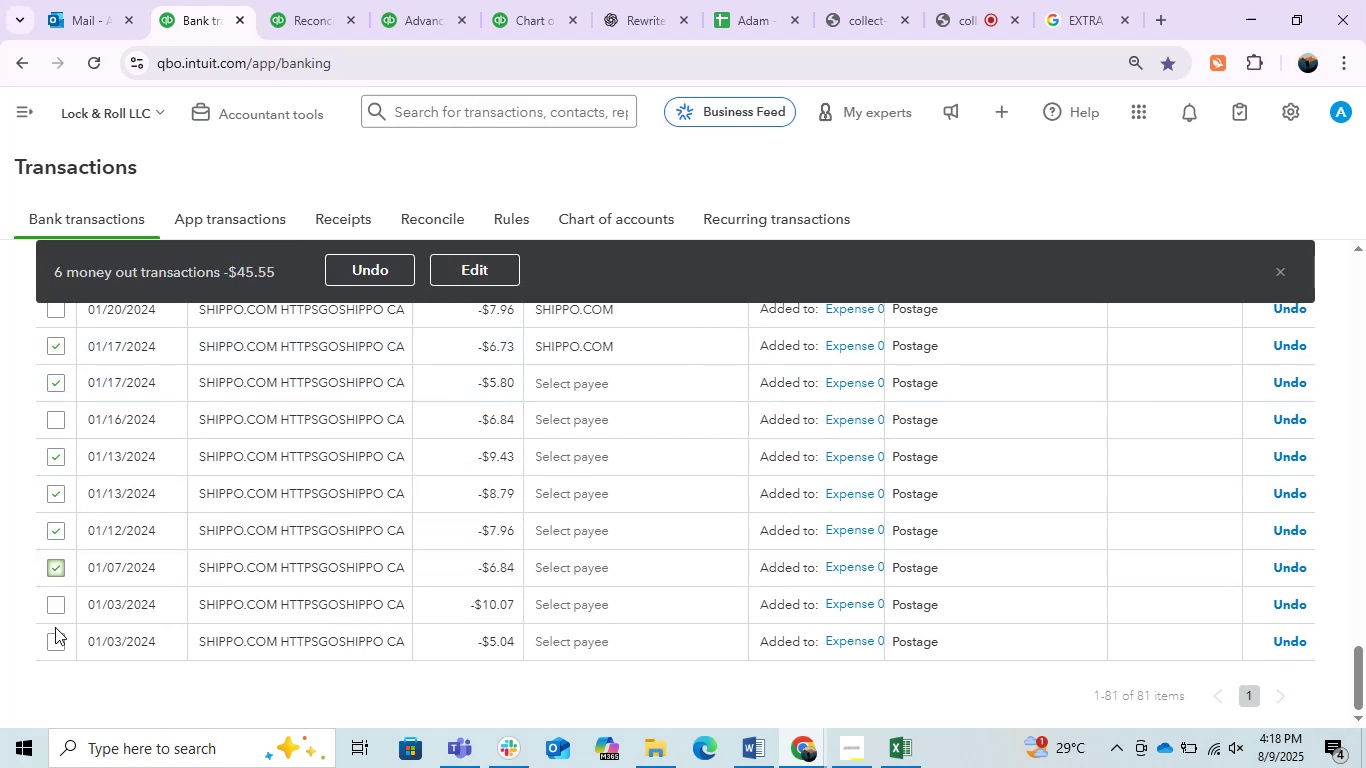 
left_click([64, 610])
 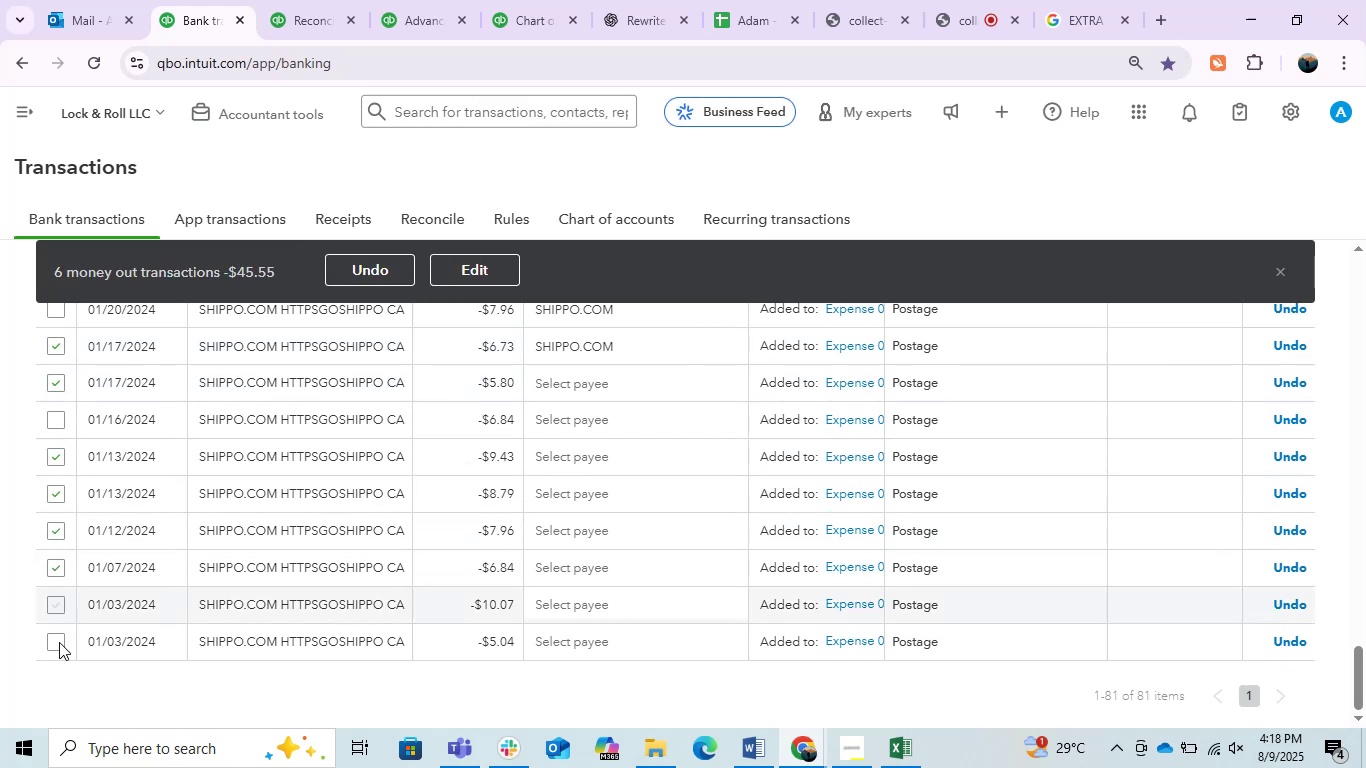 
left_click([59, 642])
 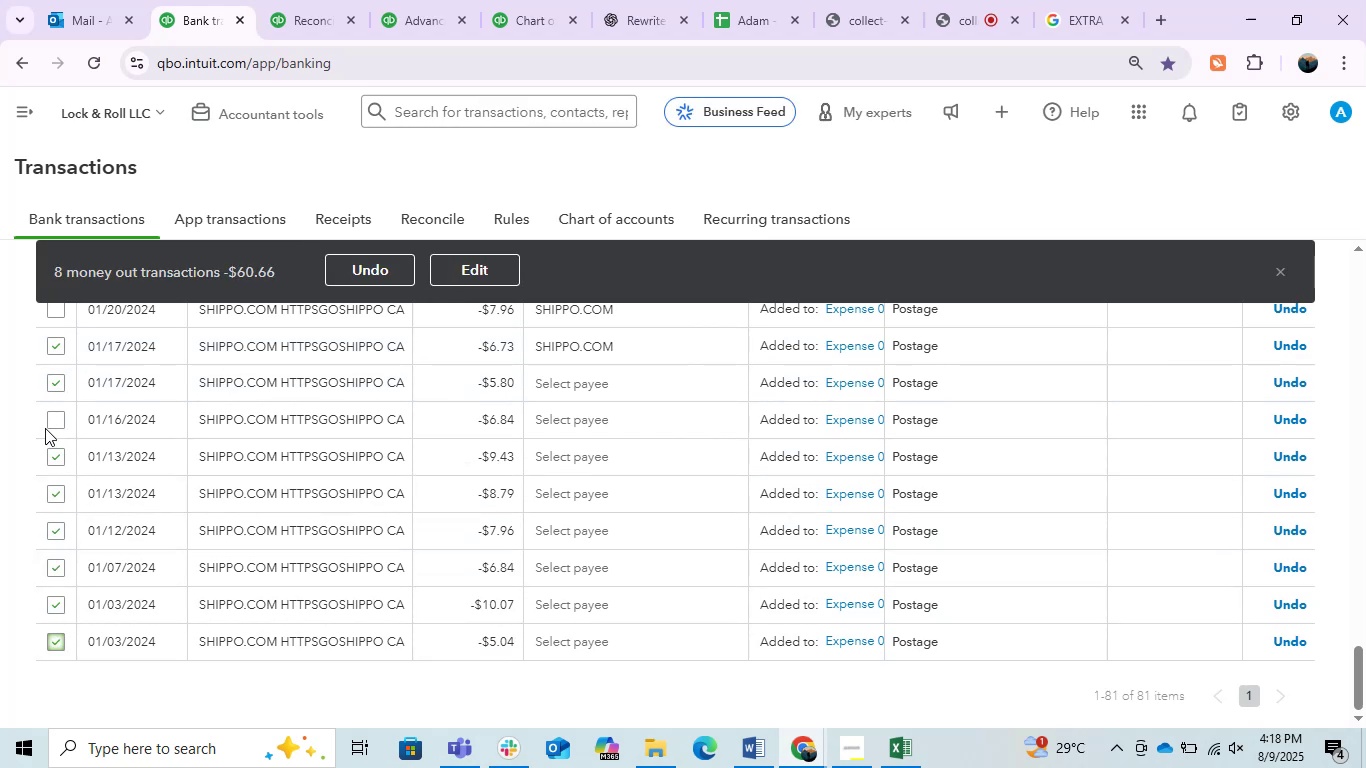 
left_click([58, 423])
 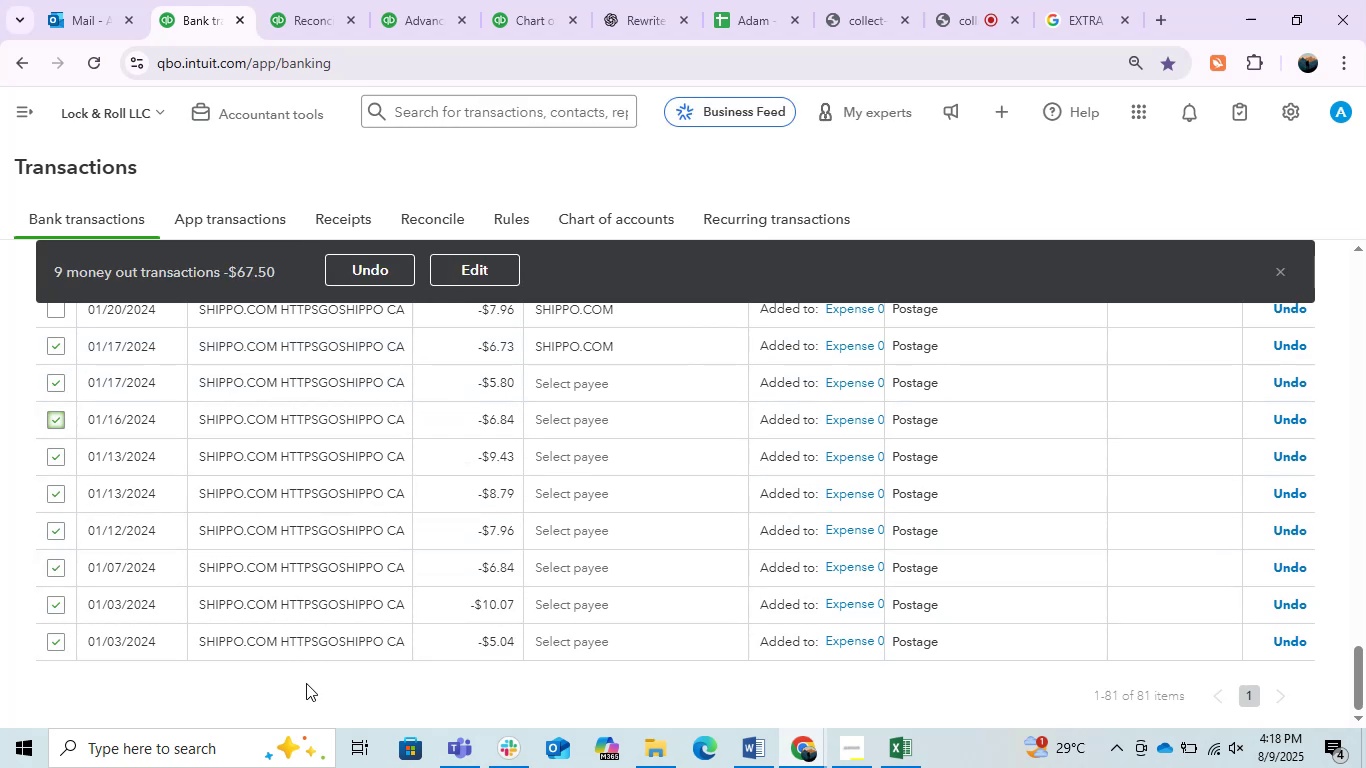 
scroll: coordinate [306, 683], scroll_direction: up, amount: 1.0
 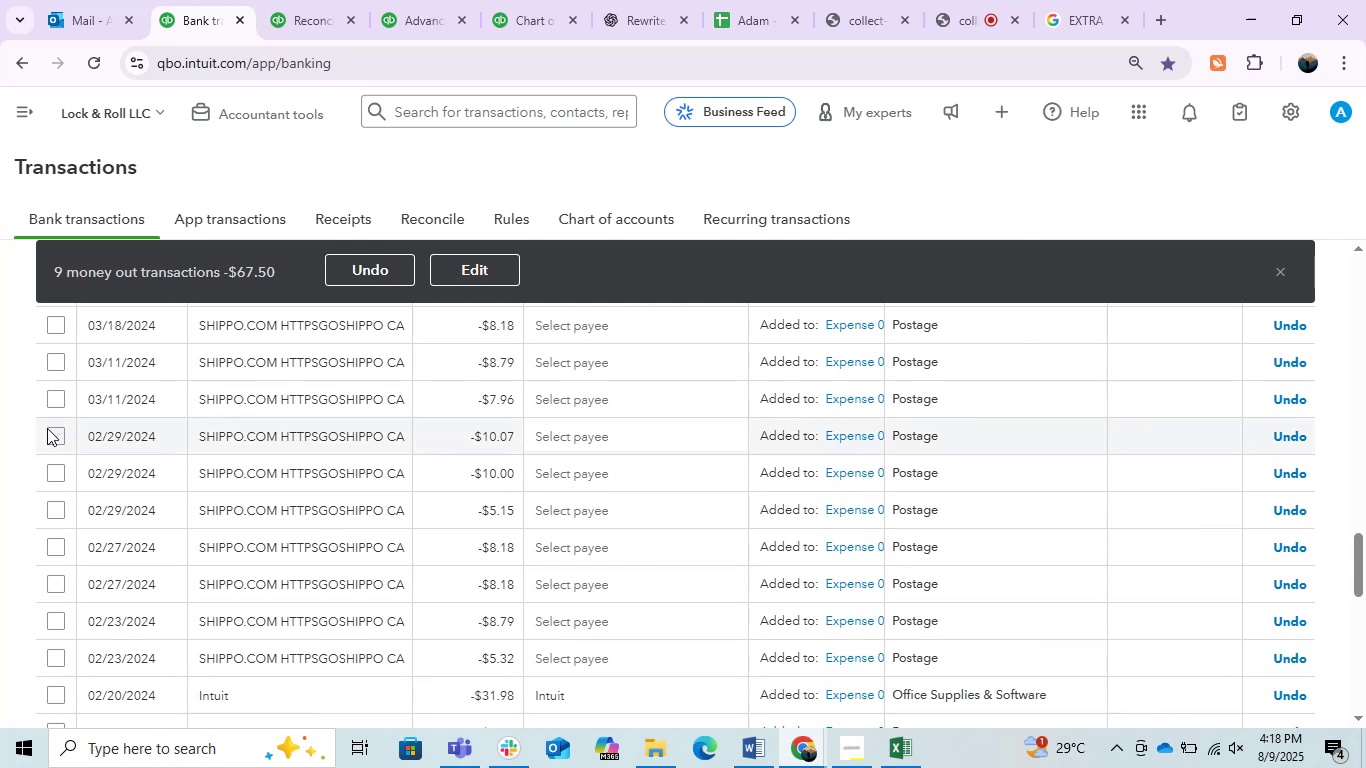 
left_click([60, 363])
 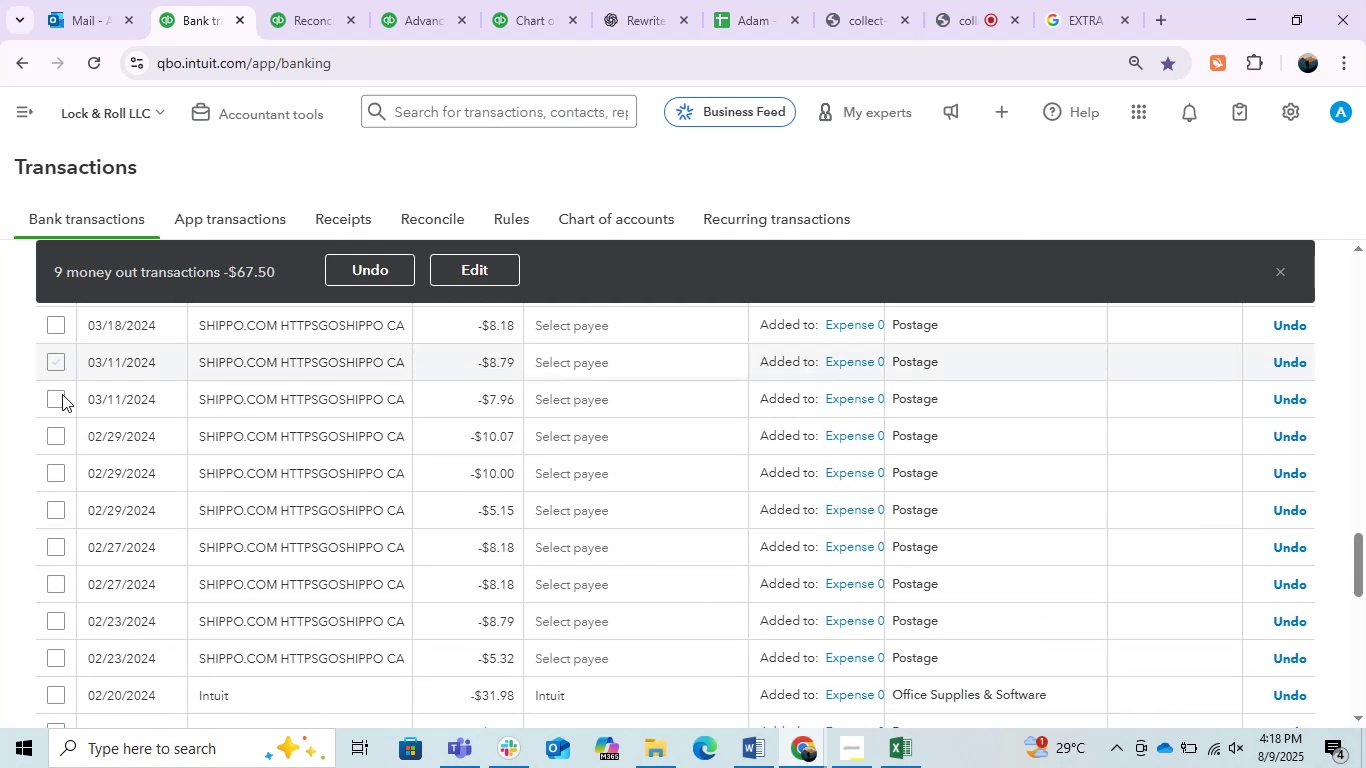 
left_click([62, 397])
 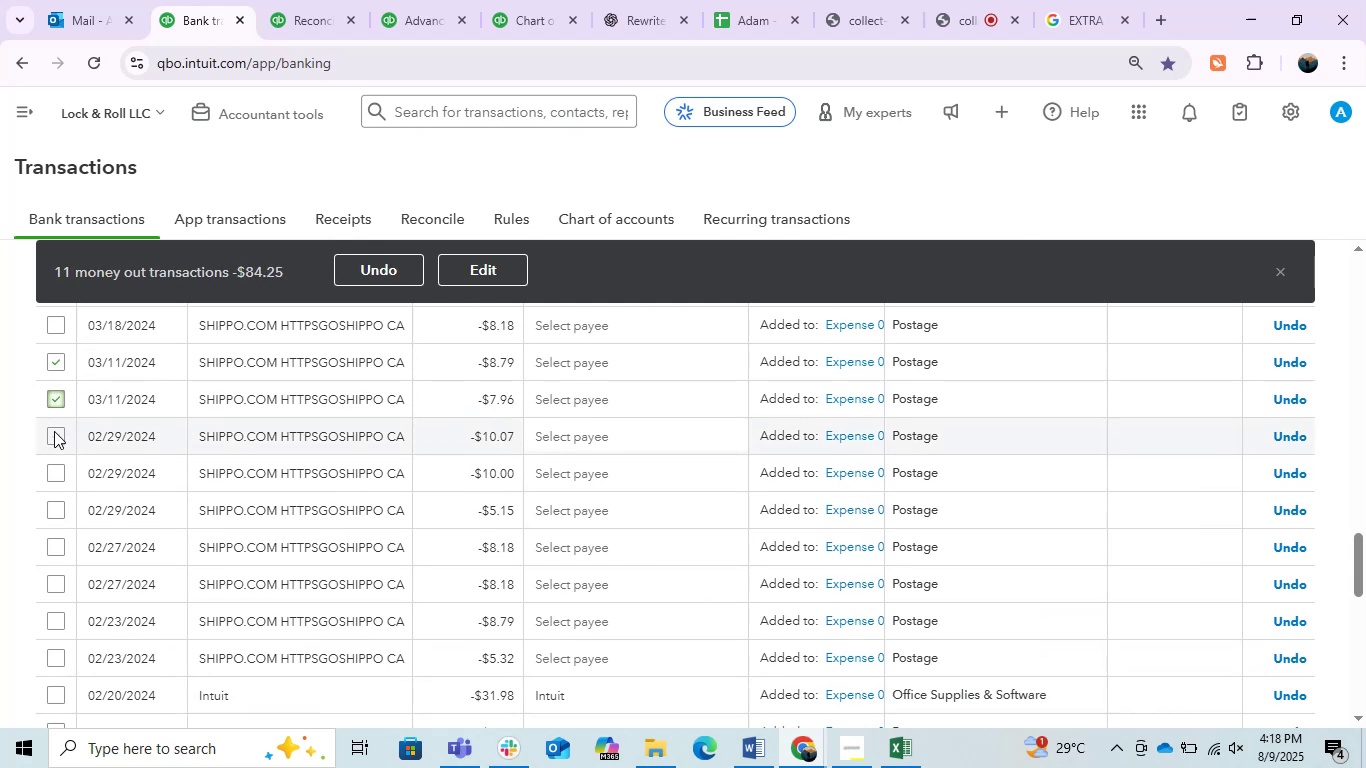 
left_click([54, 432])
 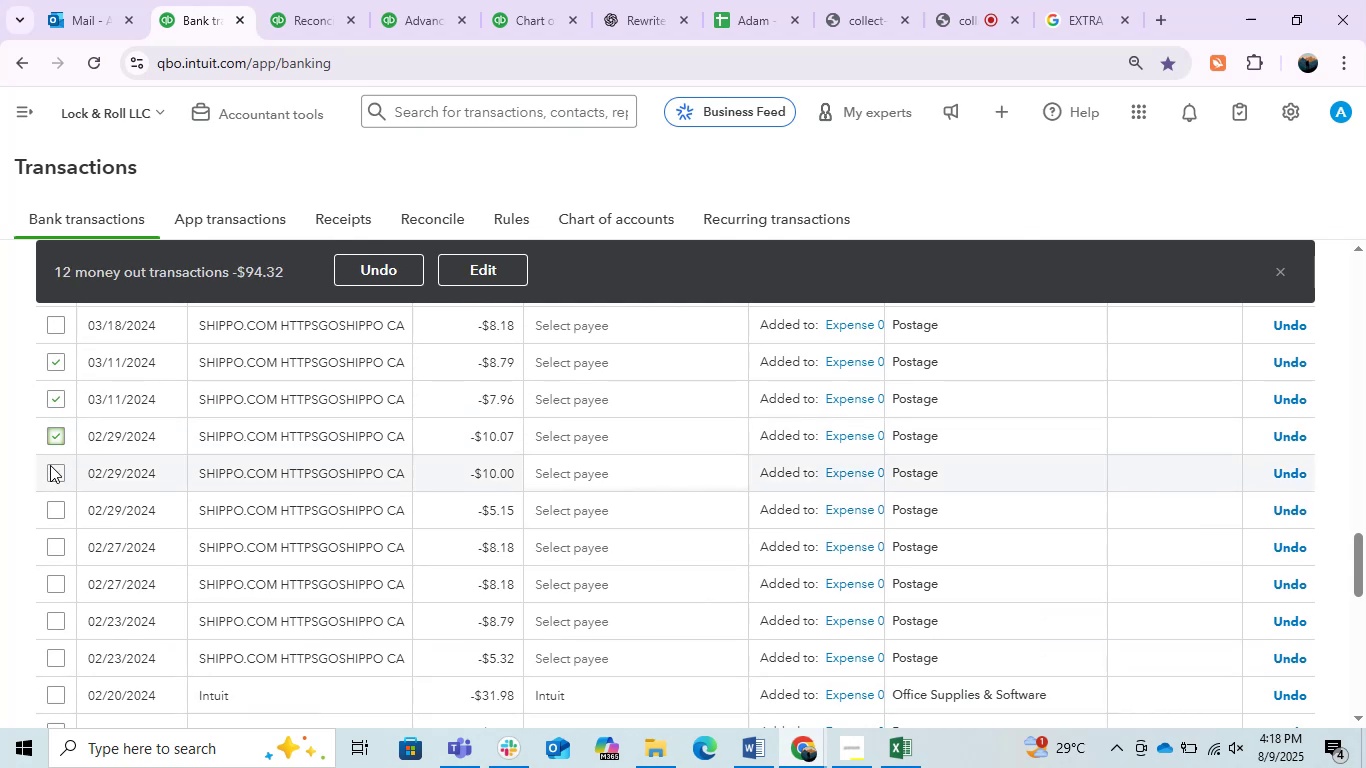 
left_click([50, 465])
 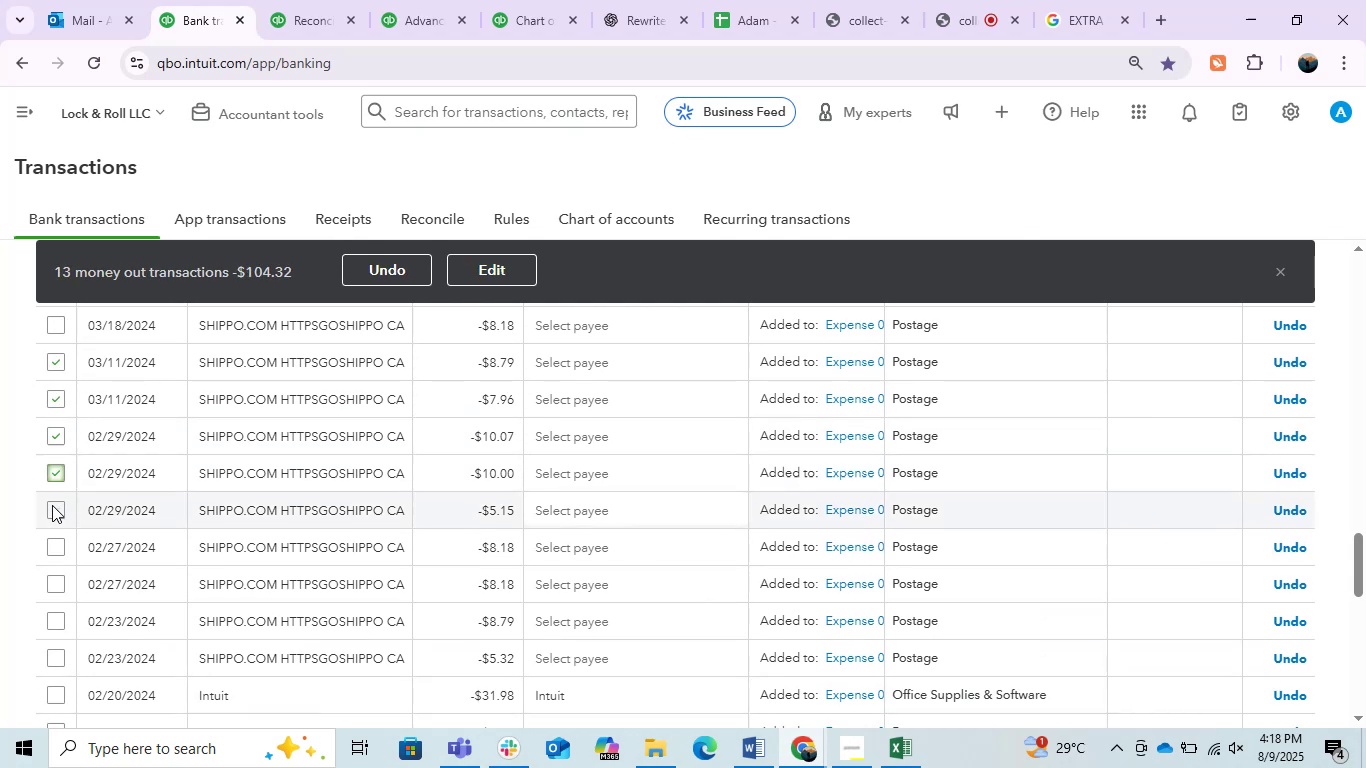 
left_click([52, 505])
 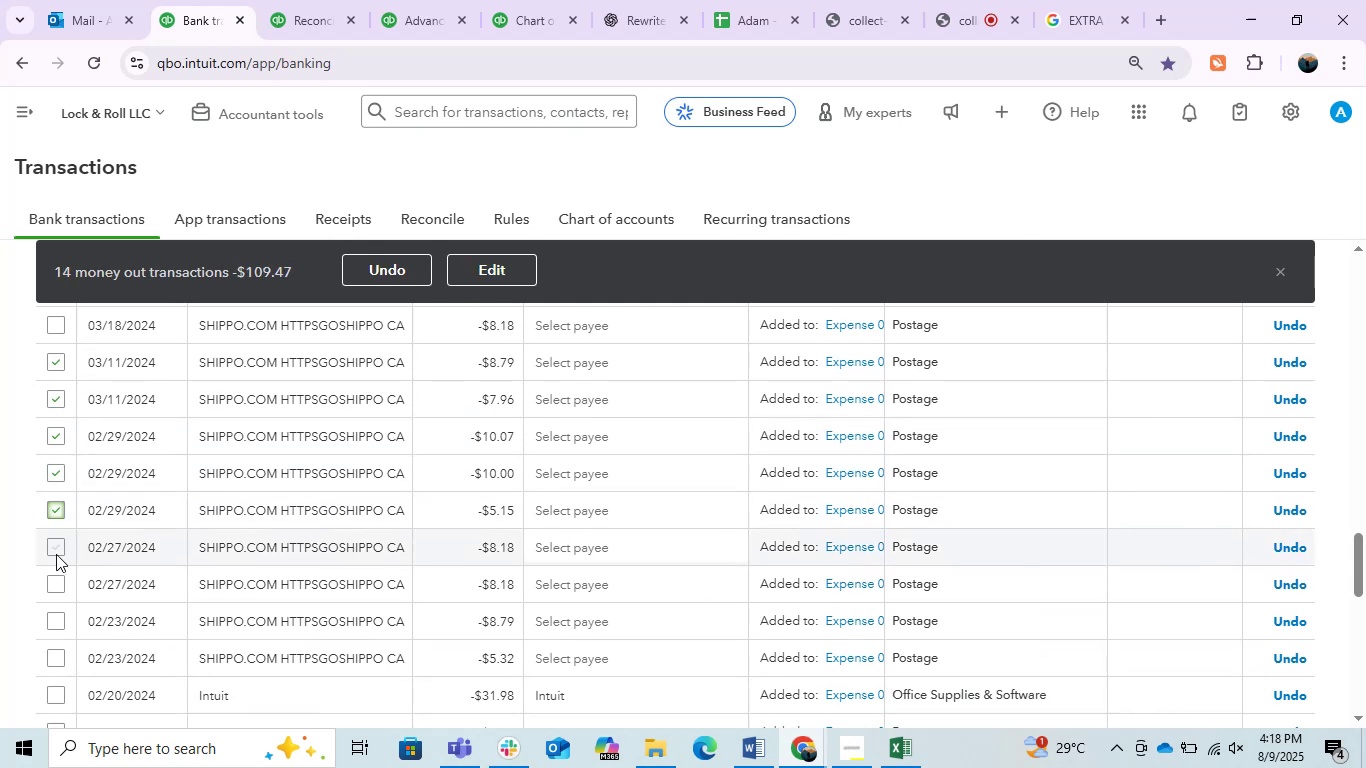 
left_click([56, 550])
 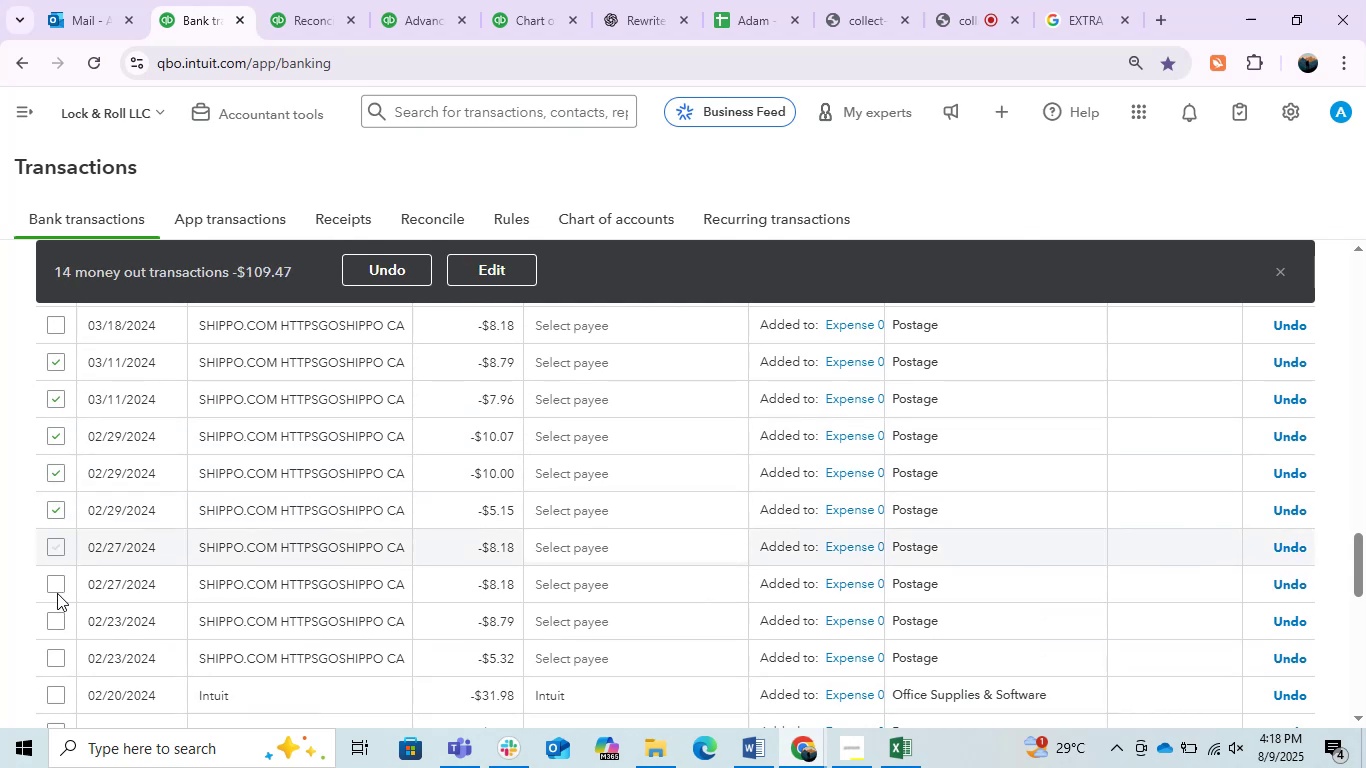 
left_click([57, 593])
 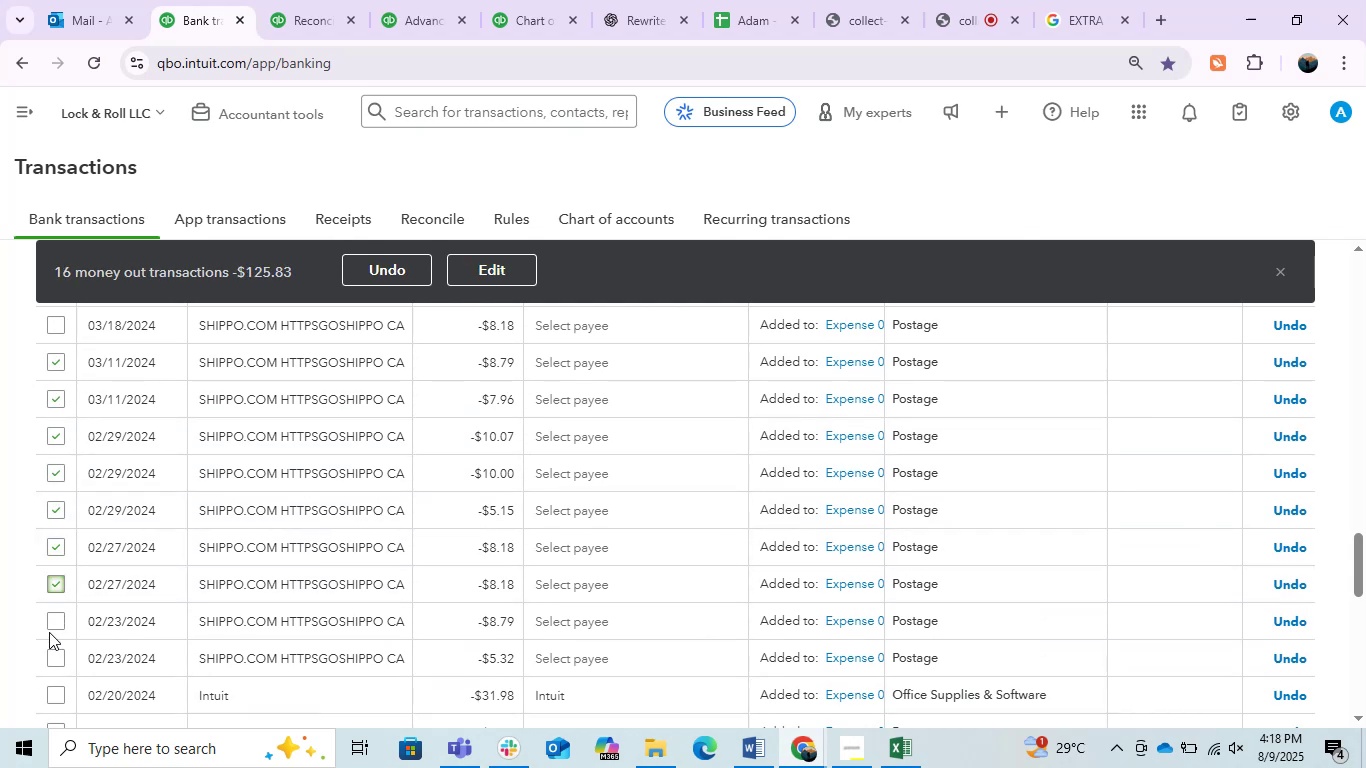 
left_click([52, 629])
 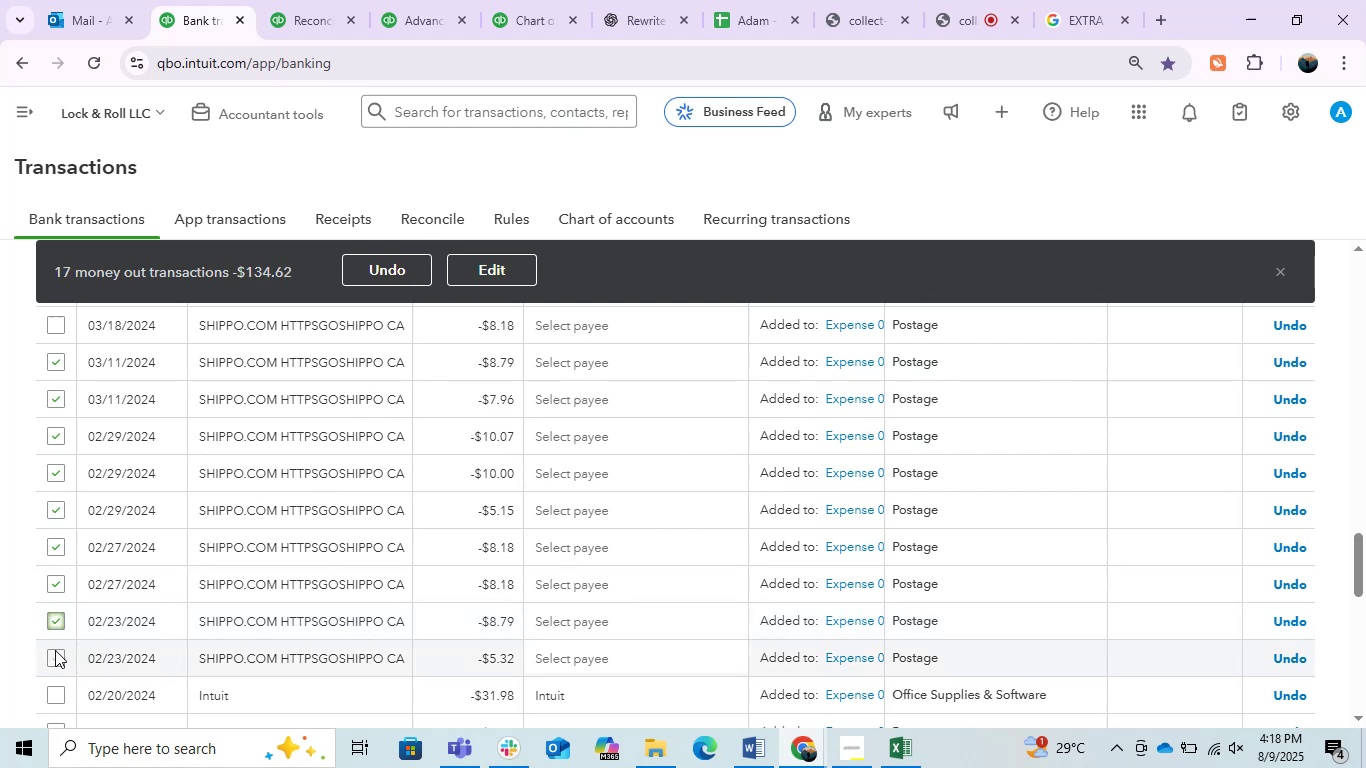 
left_click([55, 650])
 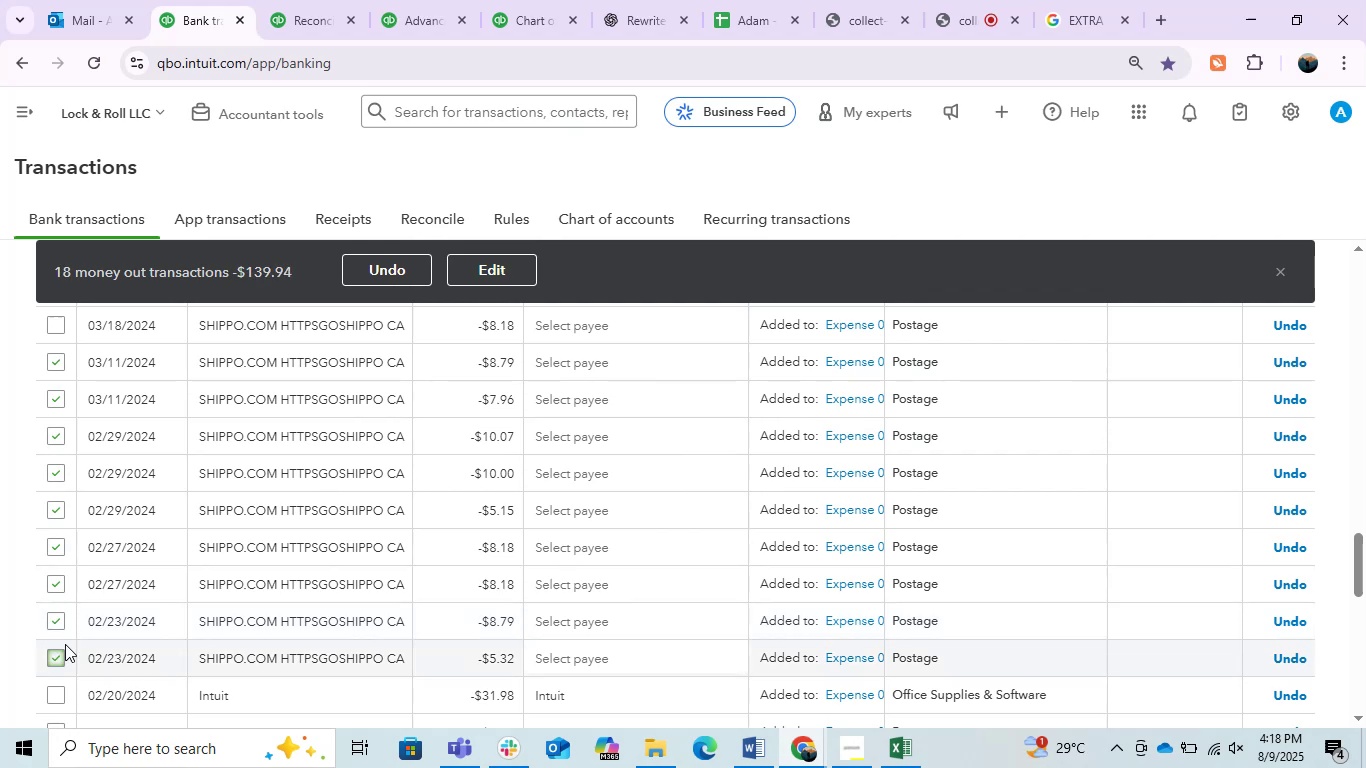 
scroll: coordinate [120, 592], scroll_direction: down, amount: 1.0
 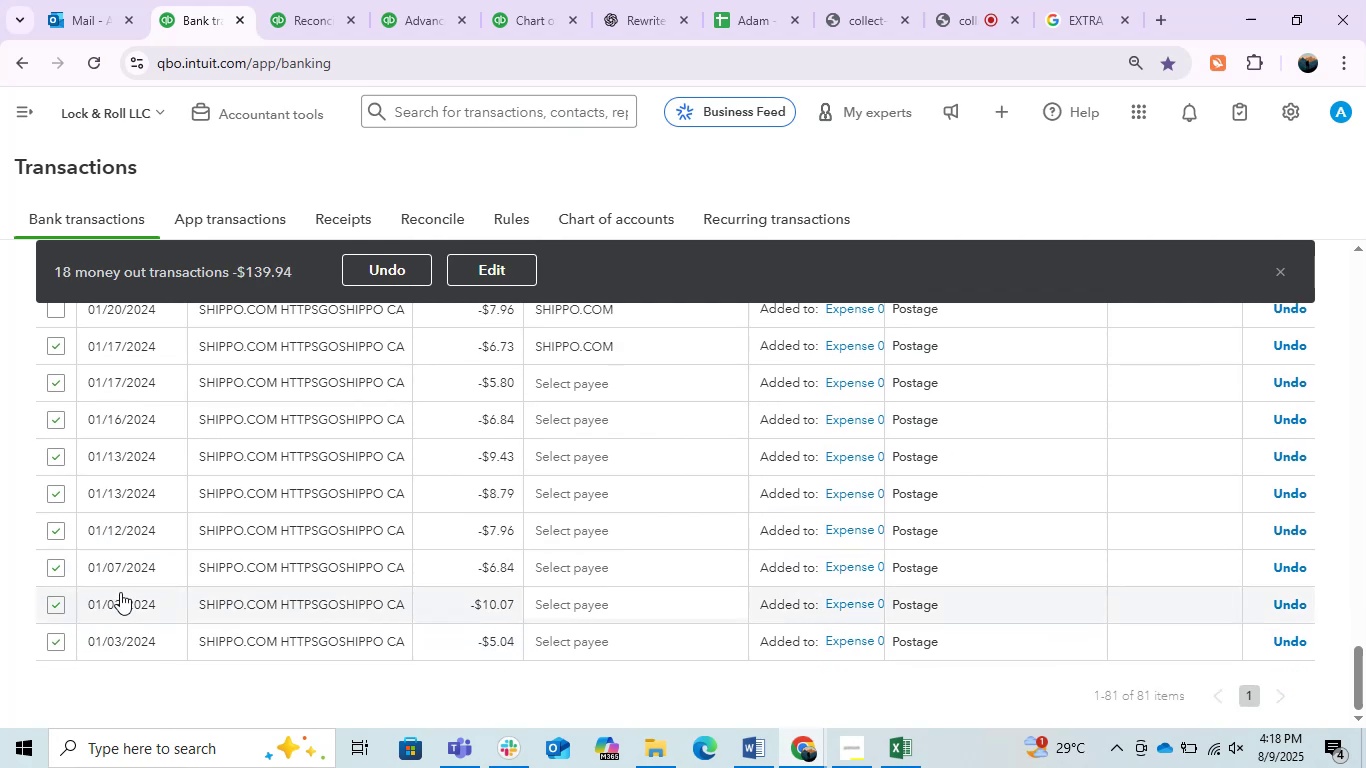 
scroll: coordinate [120, 592], scroll_direction: up, amount: 1.0
 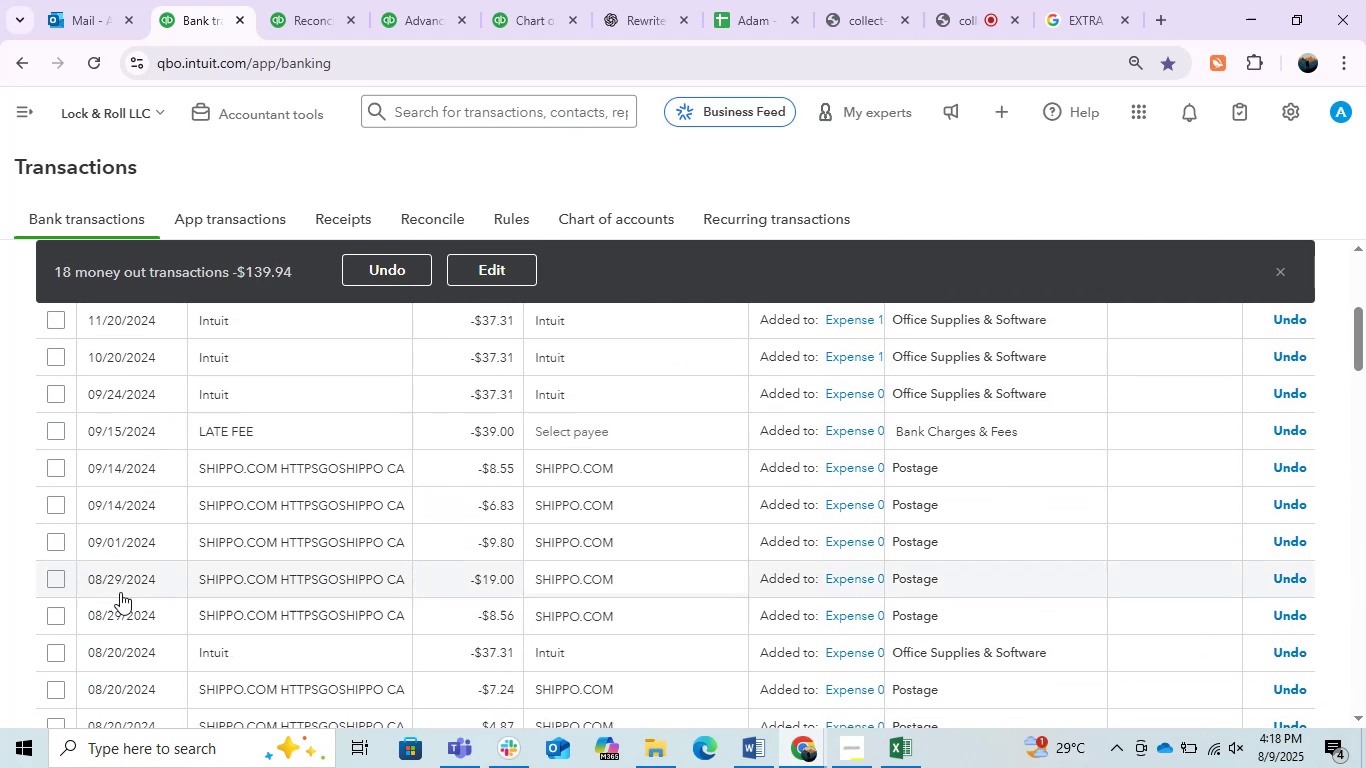 
scroll: coordinate [120, 592], scroll_direction: down, amount: 1.0
 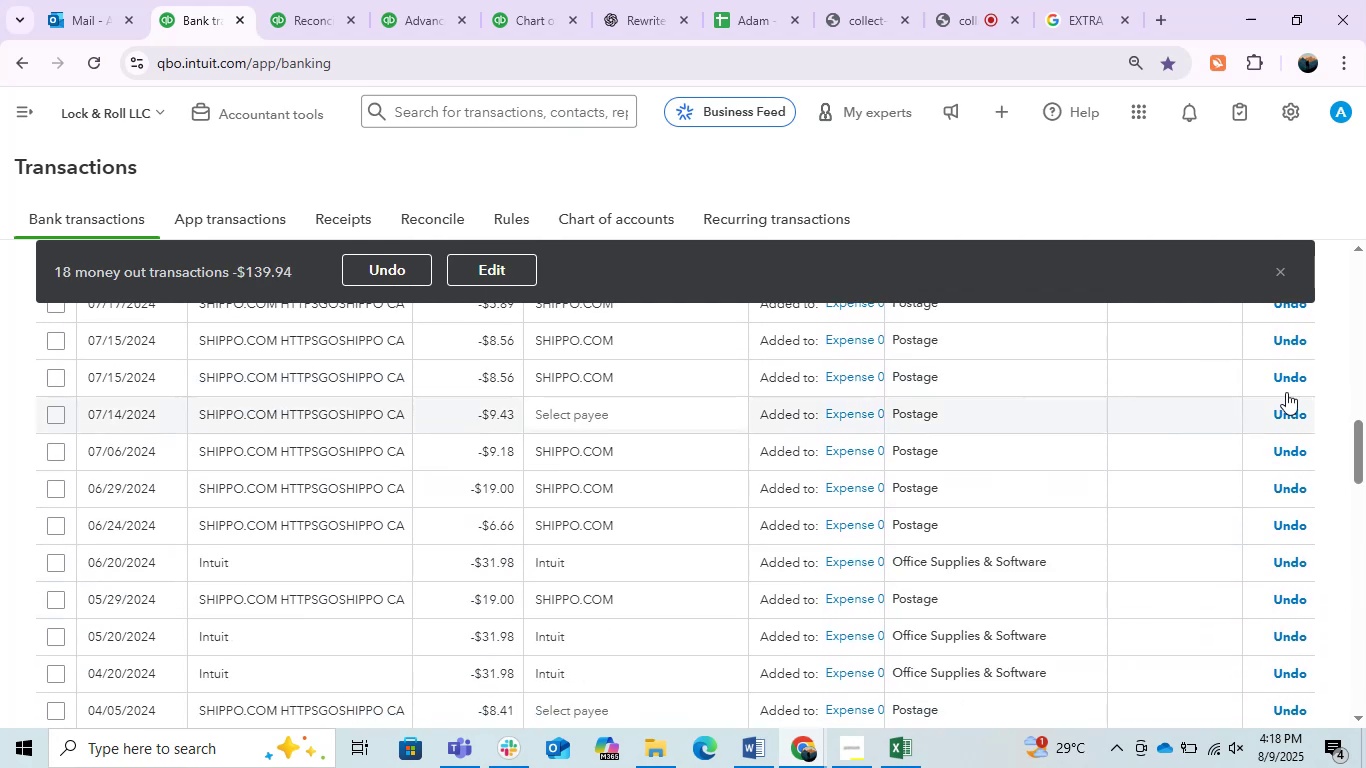 
left_click_drag(start_coordinate=[1354, 443], to_coordinate=[1307, 491])
 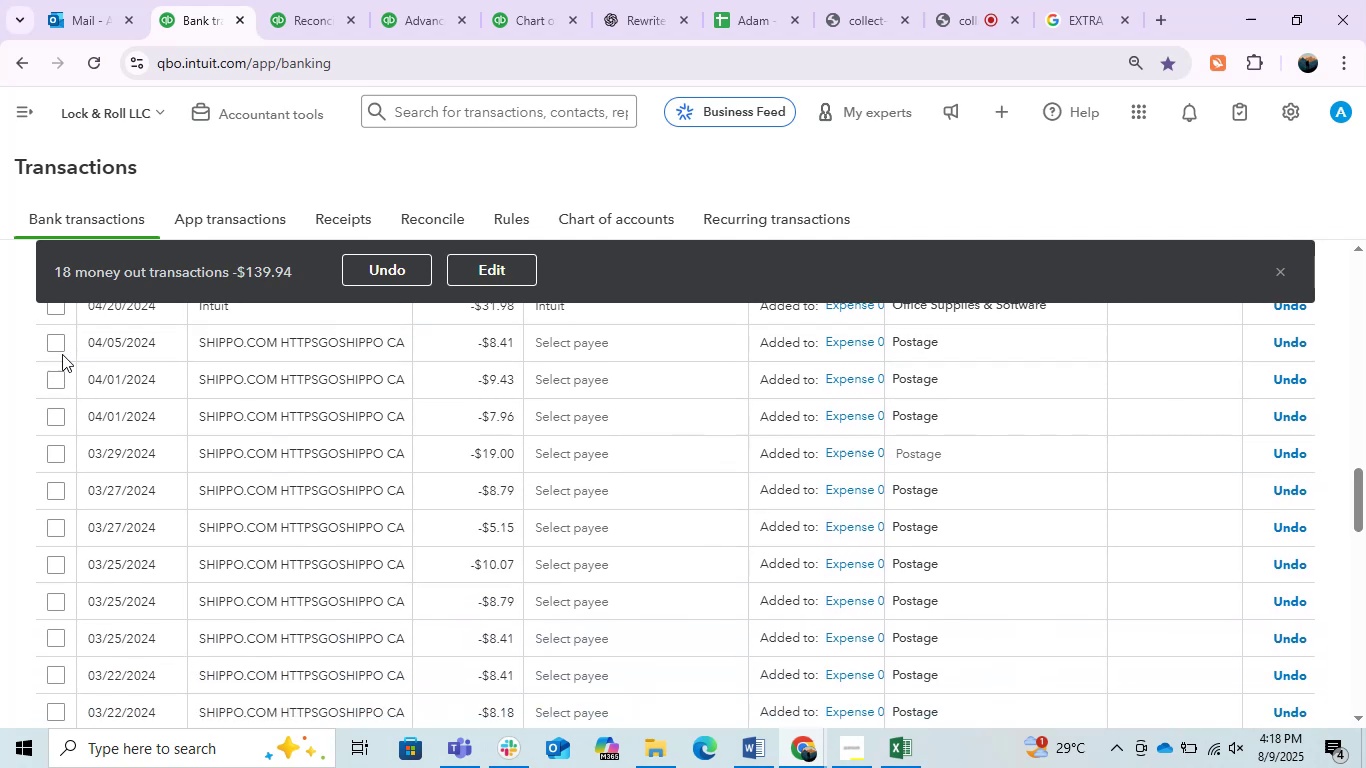 
left_click([61, 350])
 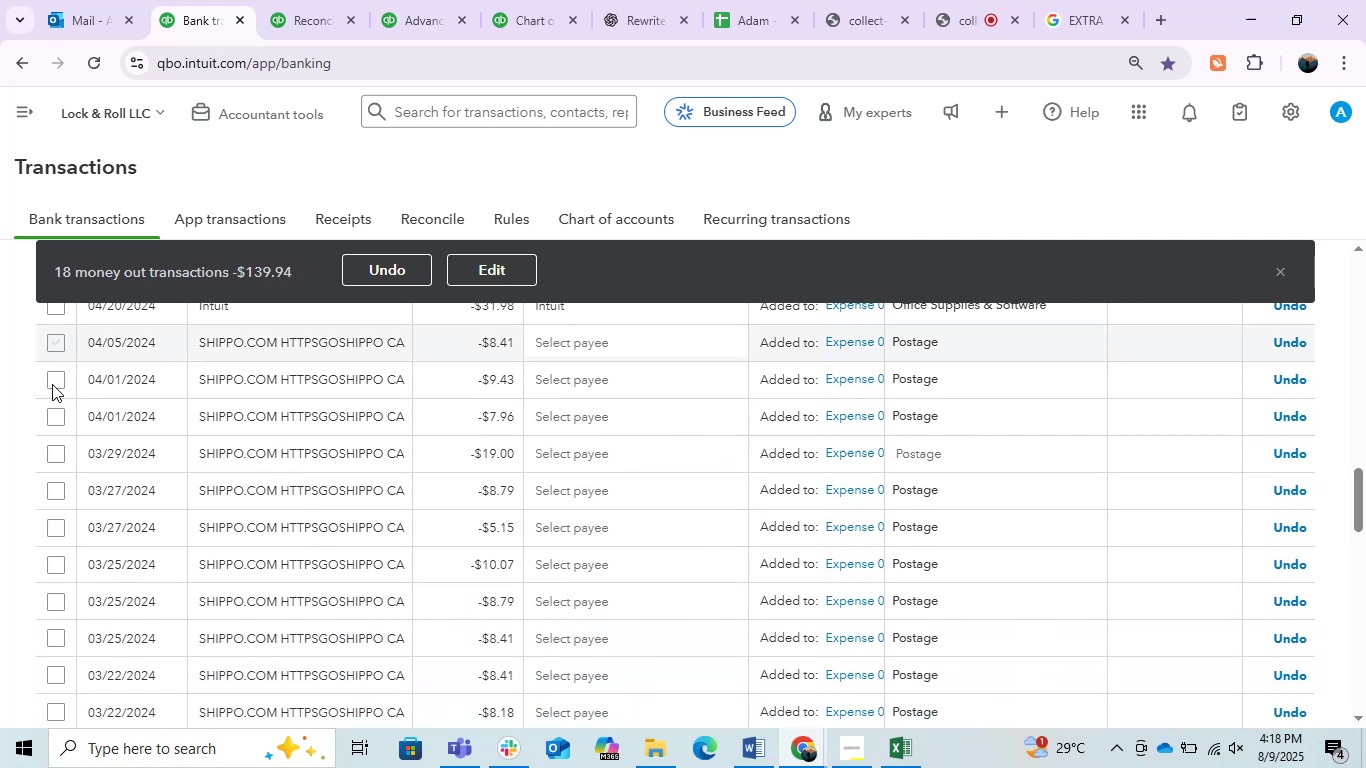 
left_click([52, 380])
 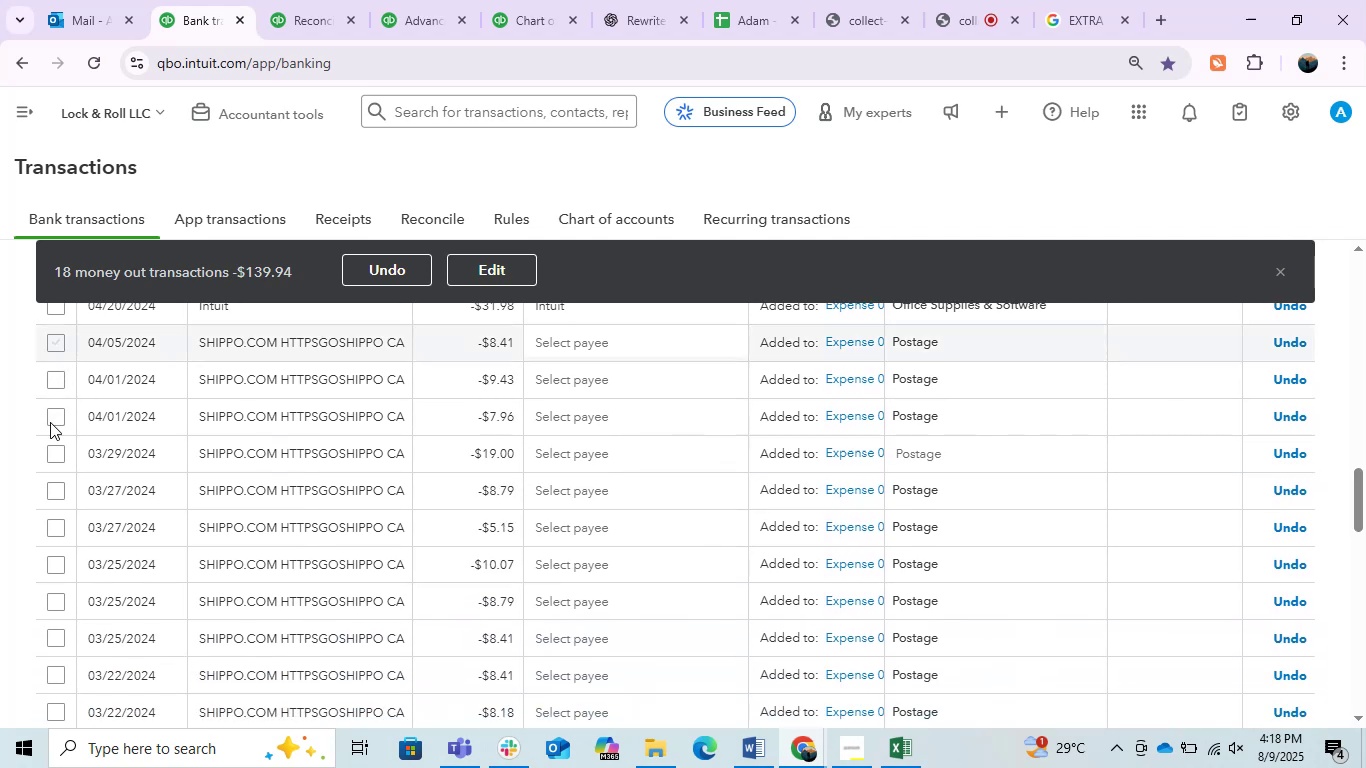 
left_click([50, 423])
 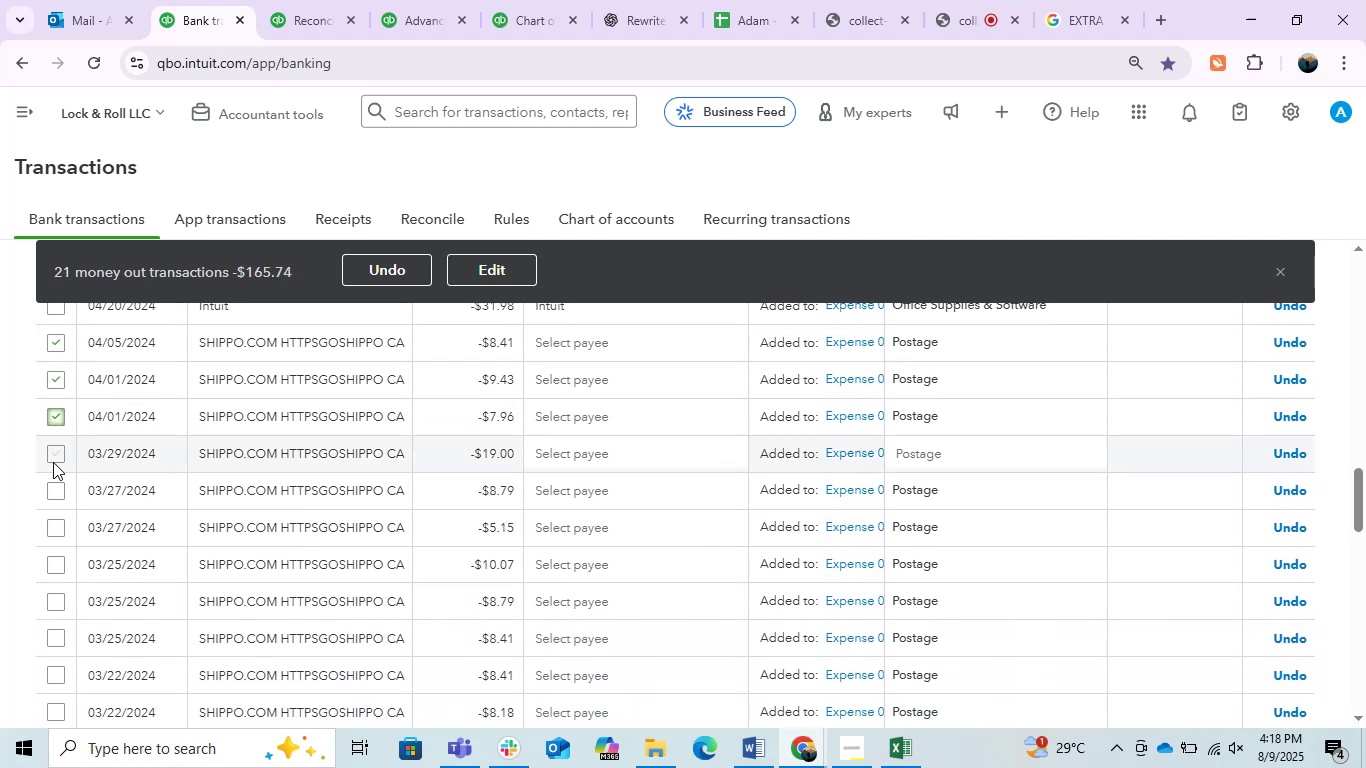 
left_click([56, 456])
 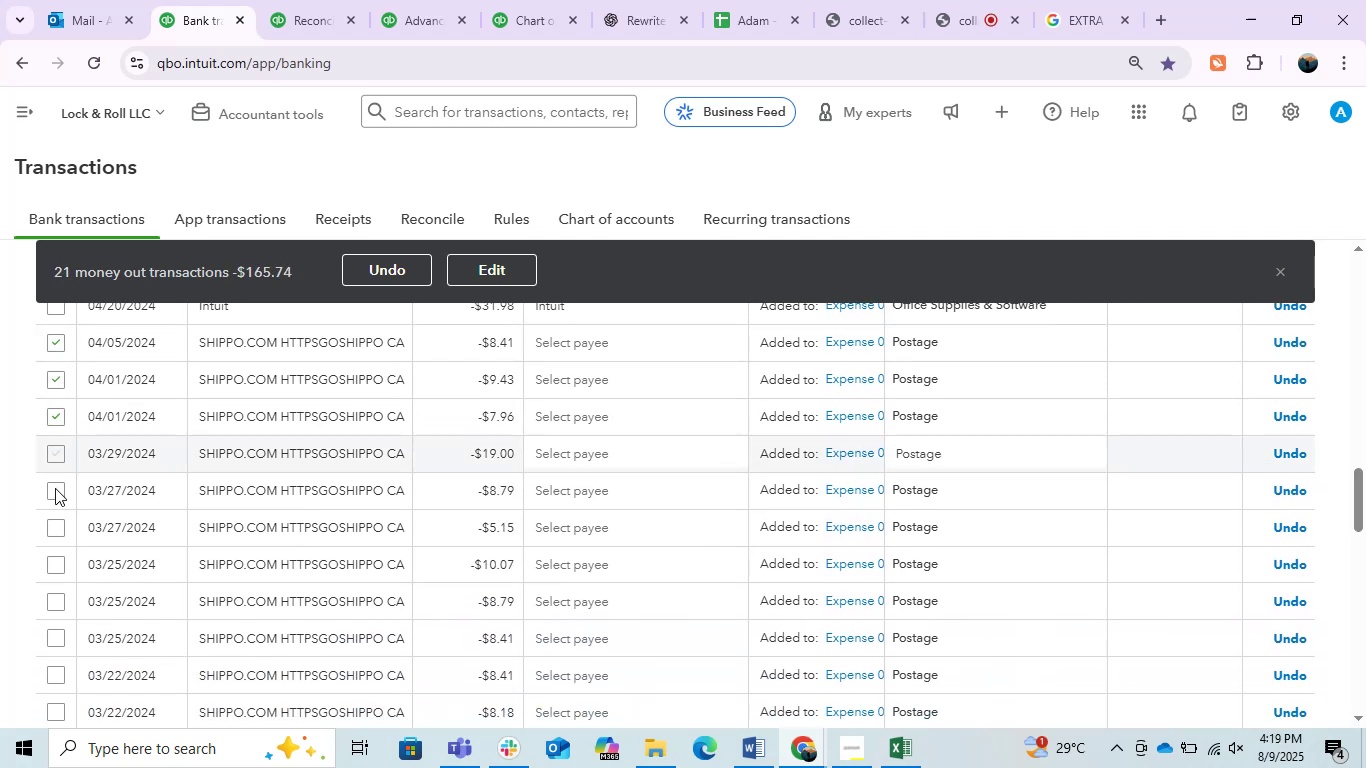 
double_click([55, 488])
 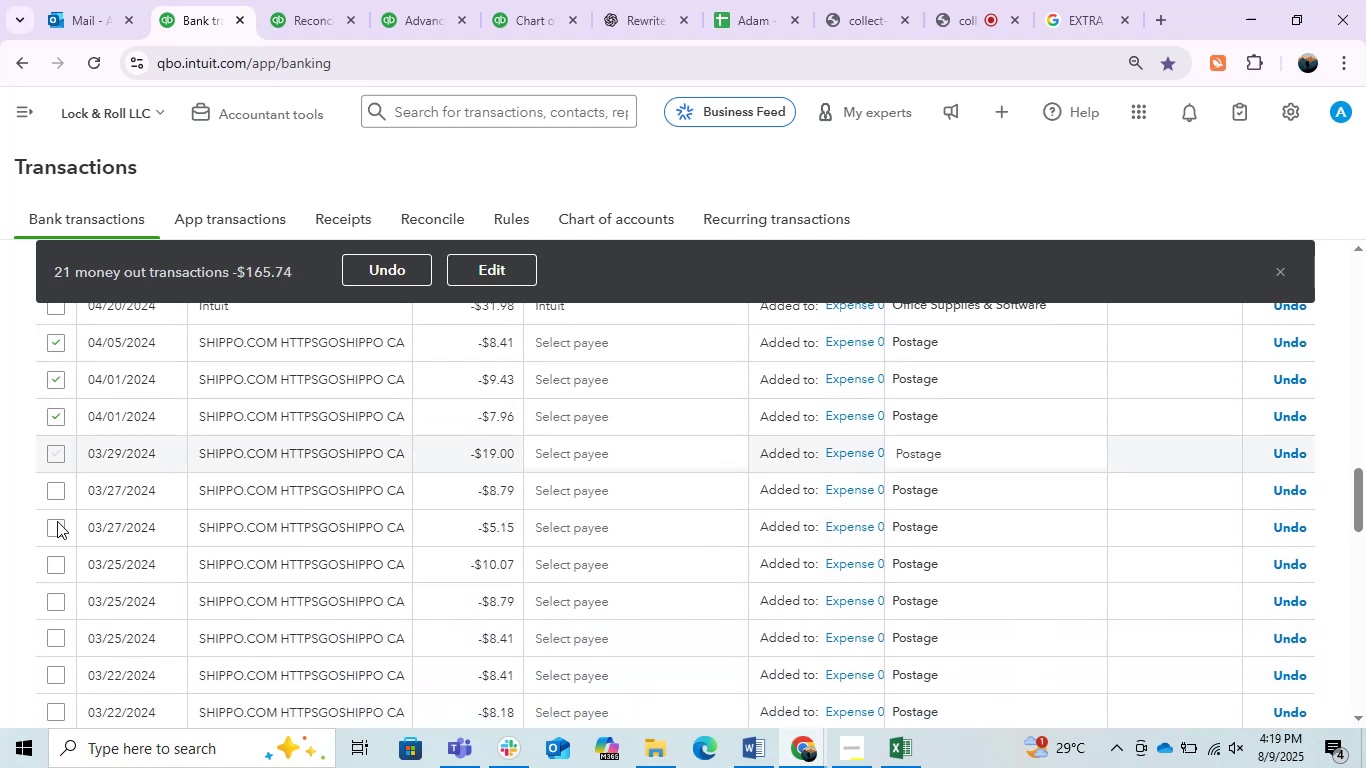 
left_click([57, 521])
 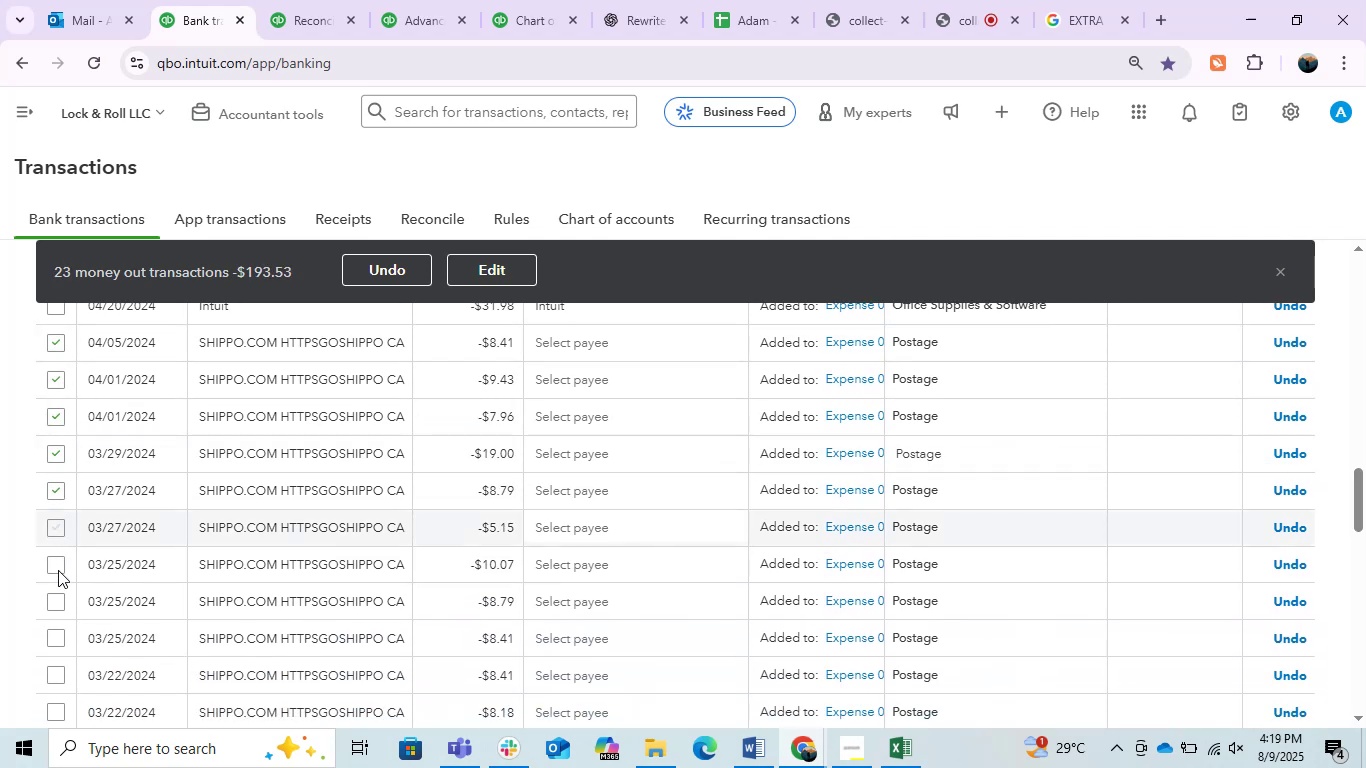 
left_click([58, 570])
 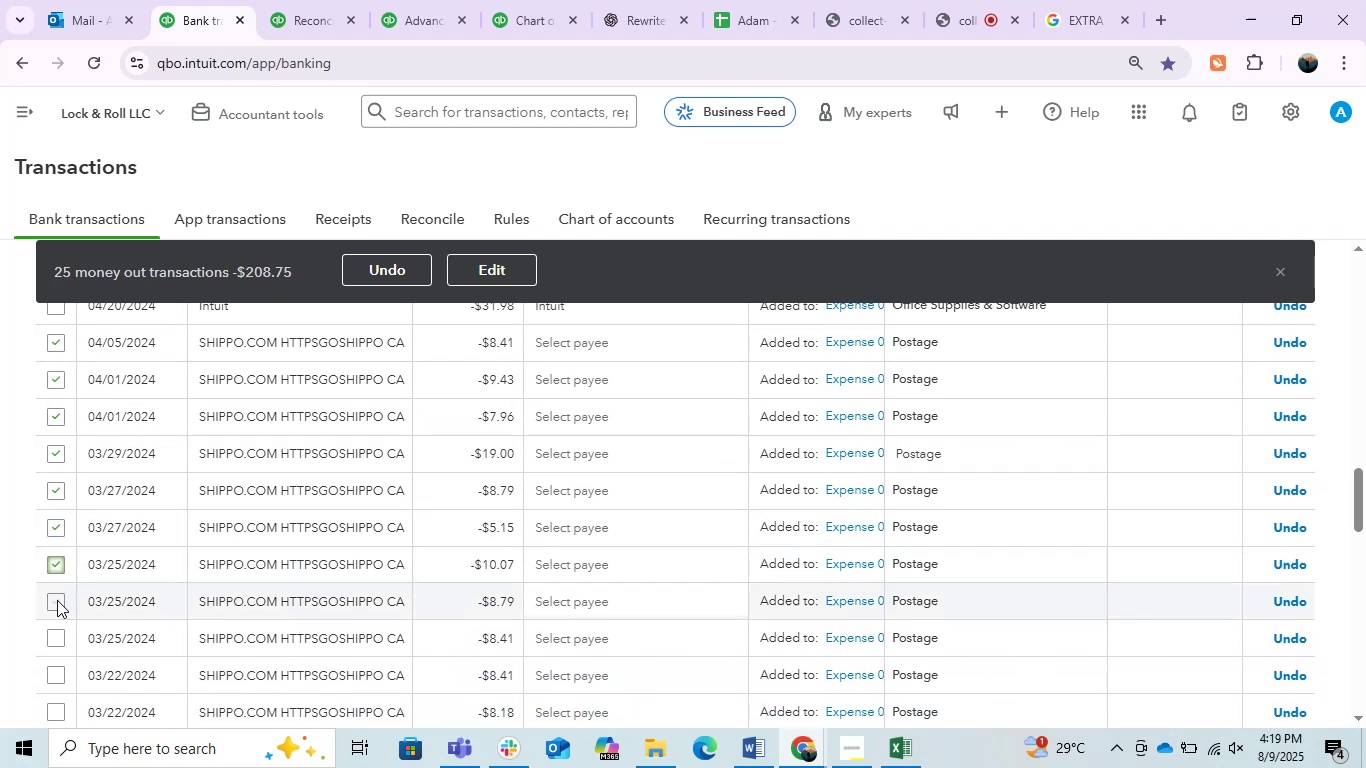 
left_click([57, 600])
 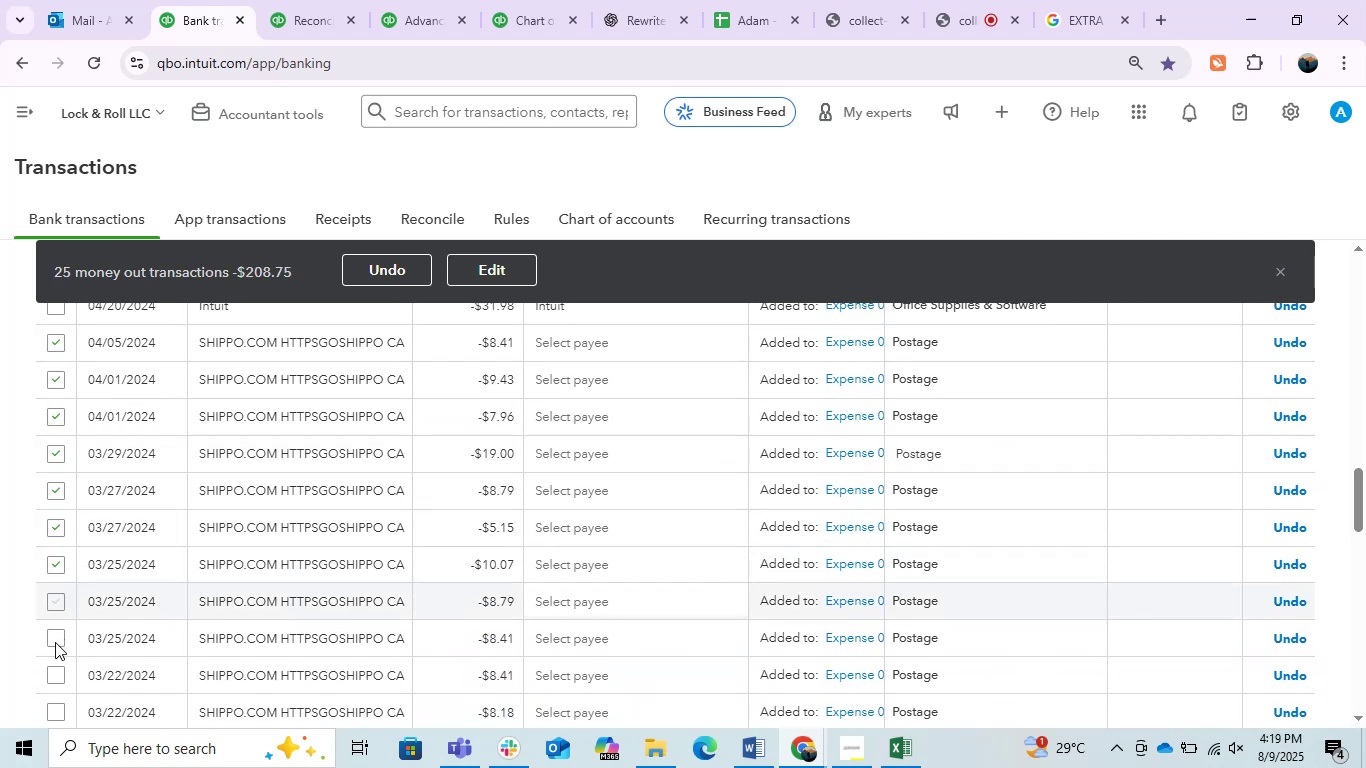 
left_click([55, 642])
 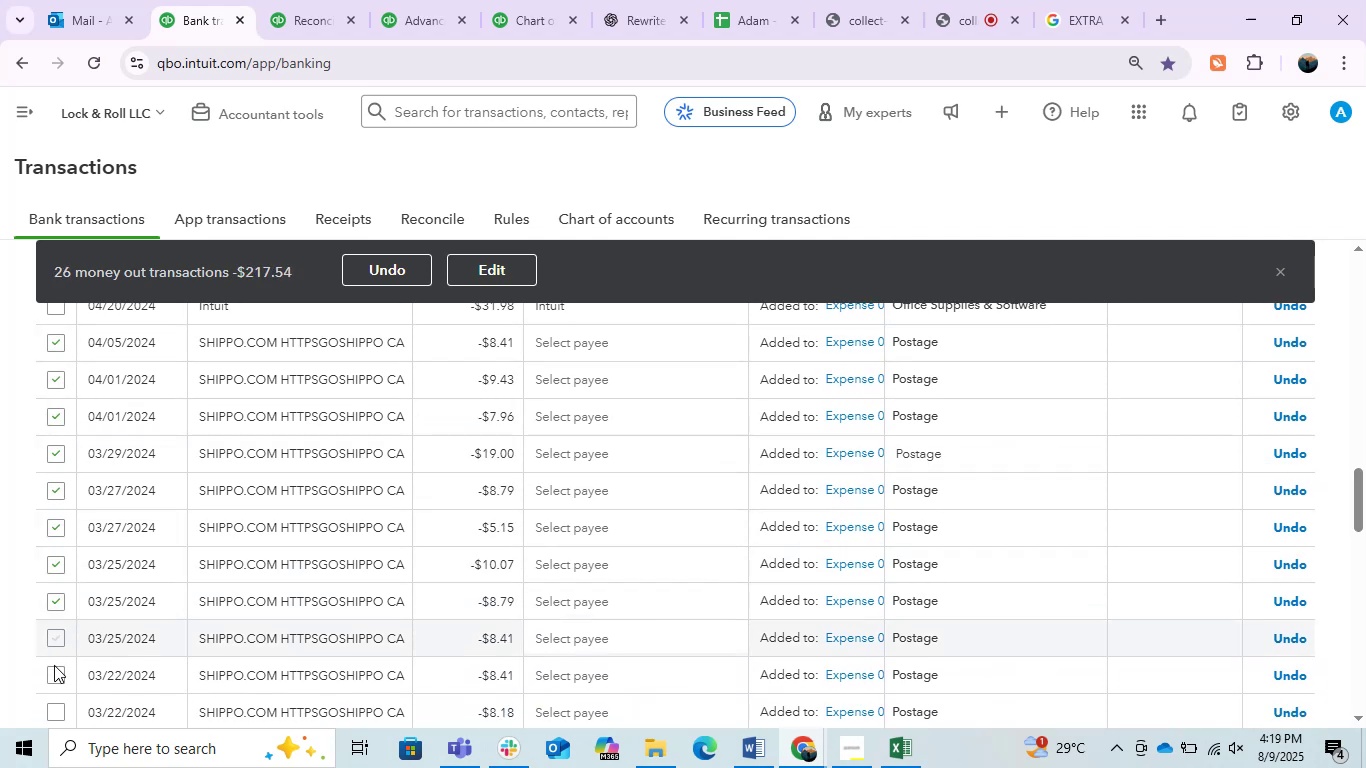 
left_click([54, 665])
 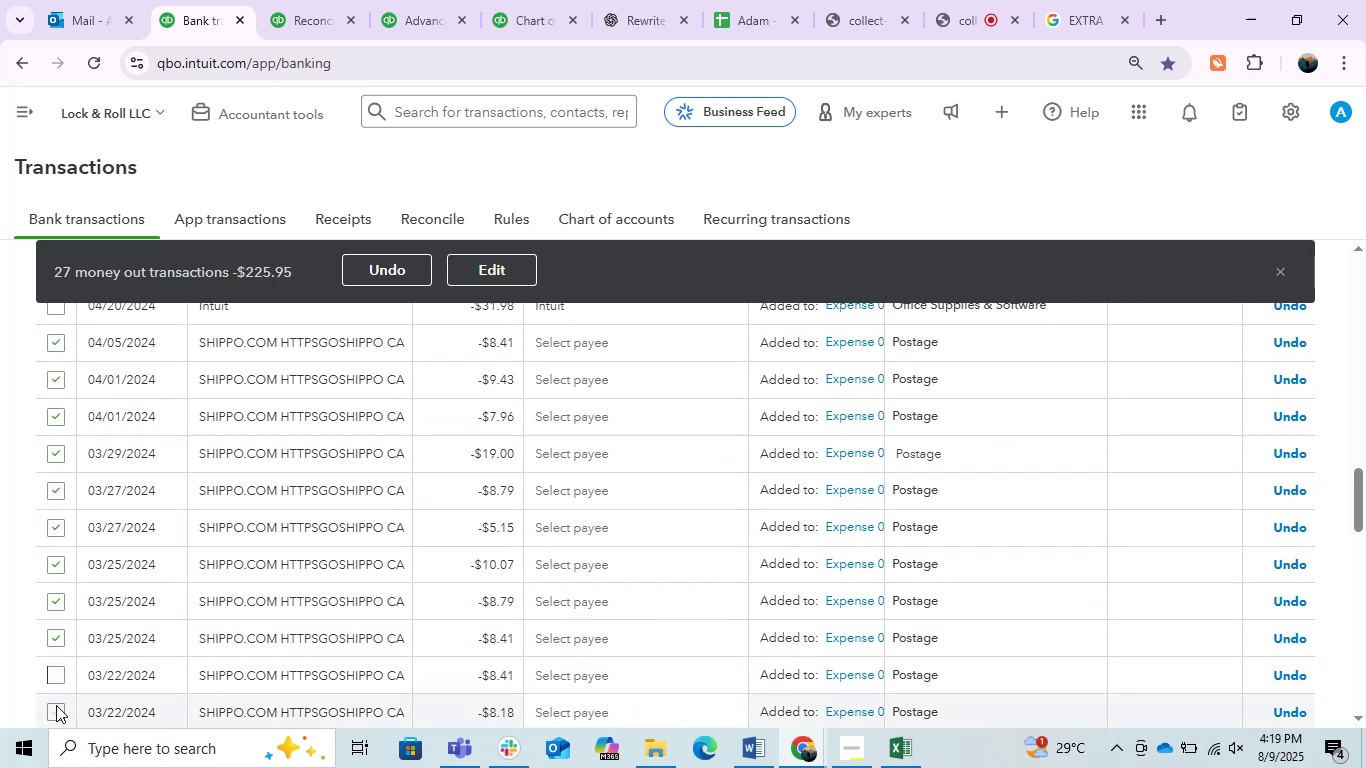 
left_click([56, 705])
 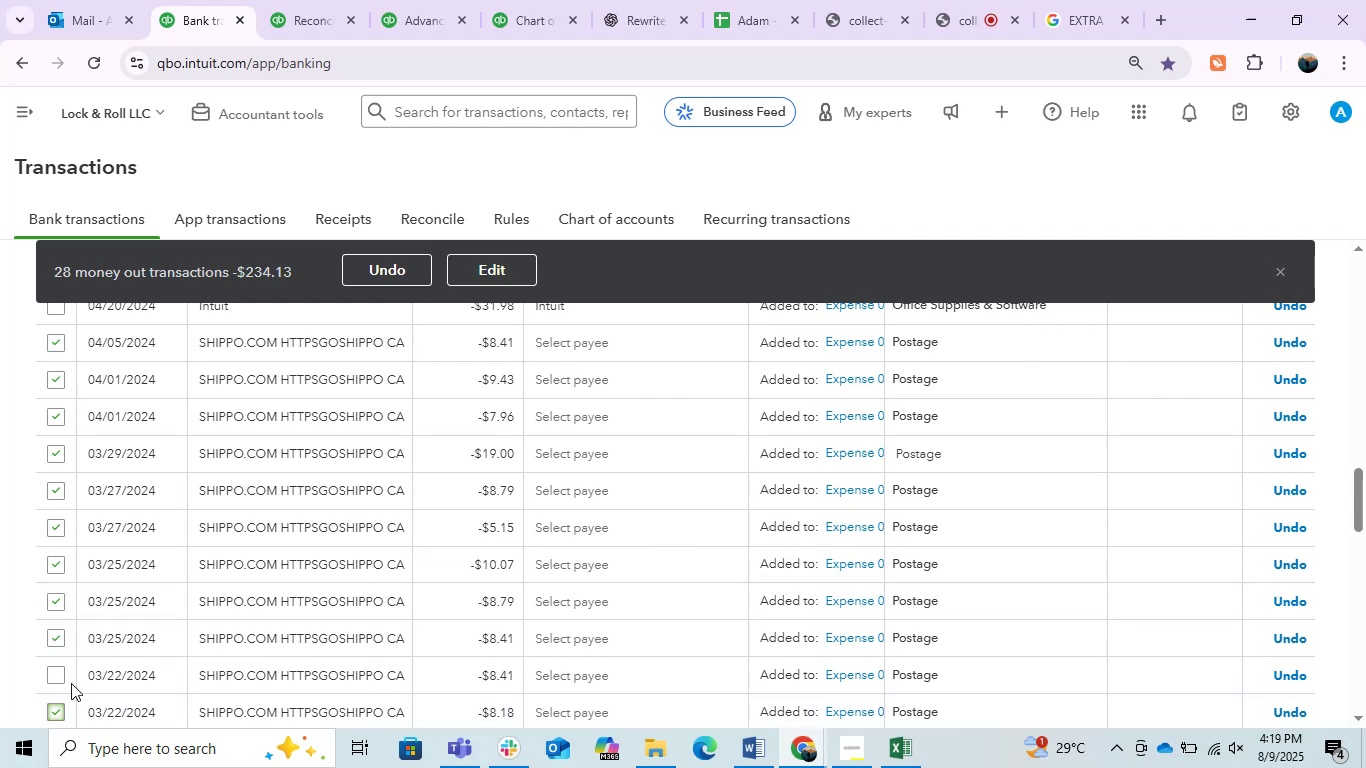 
left_click([55, 672])
 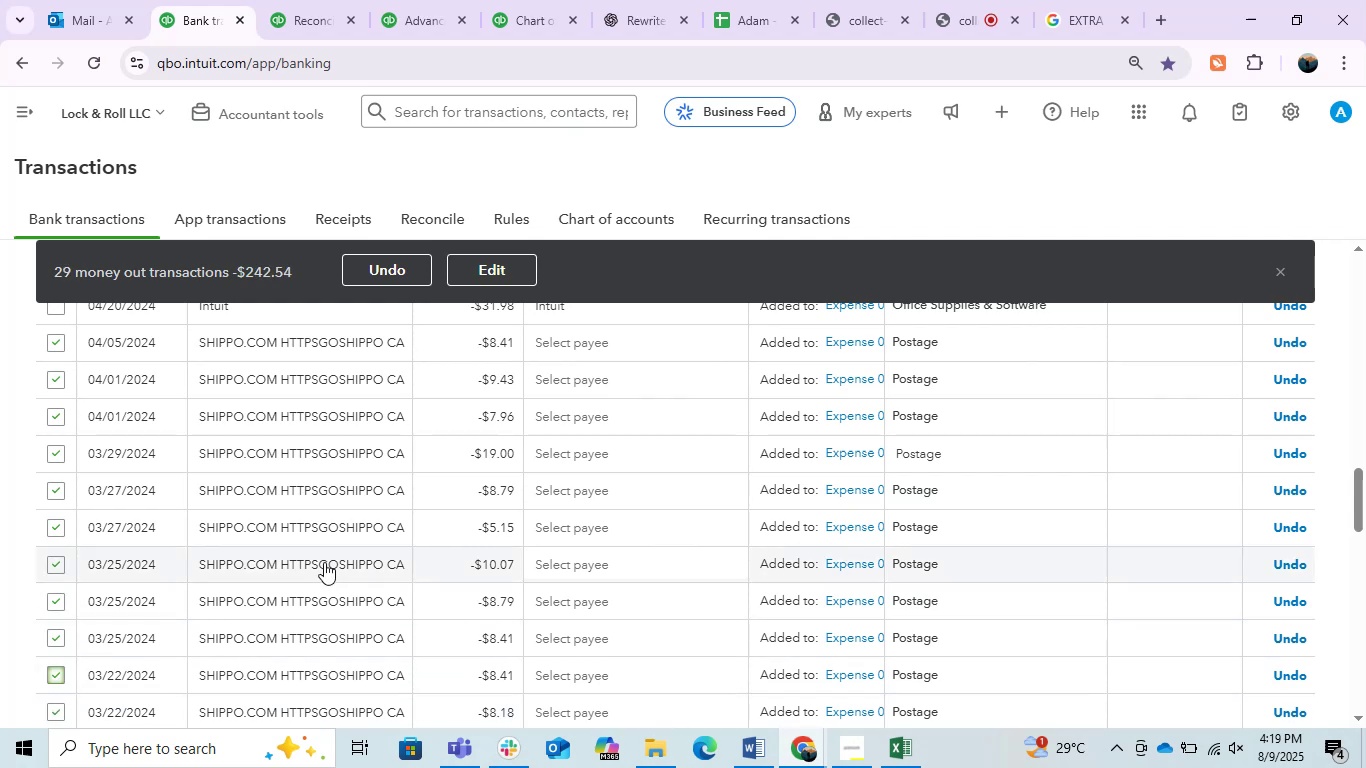 
scroll: coordinate [290, 504], scroll_direction: down, amount: 1.0
 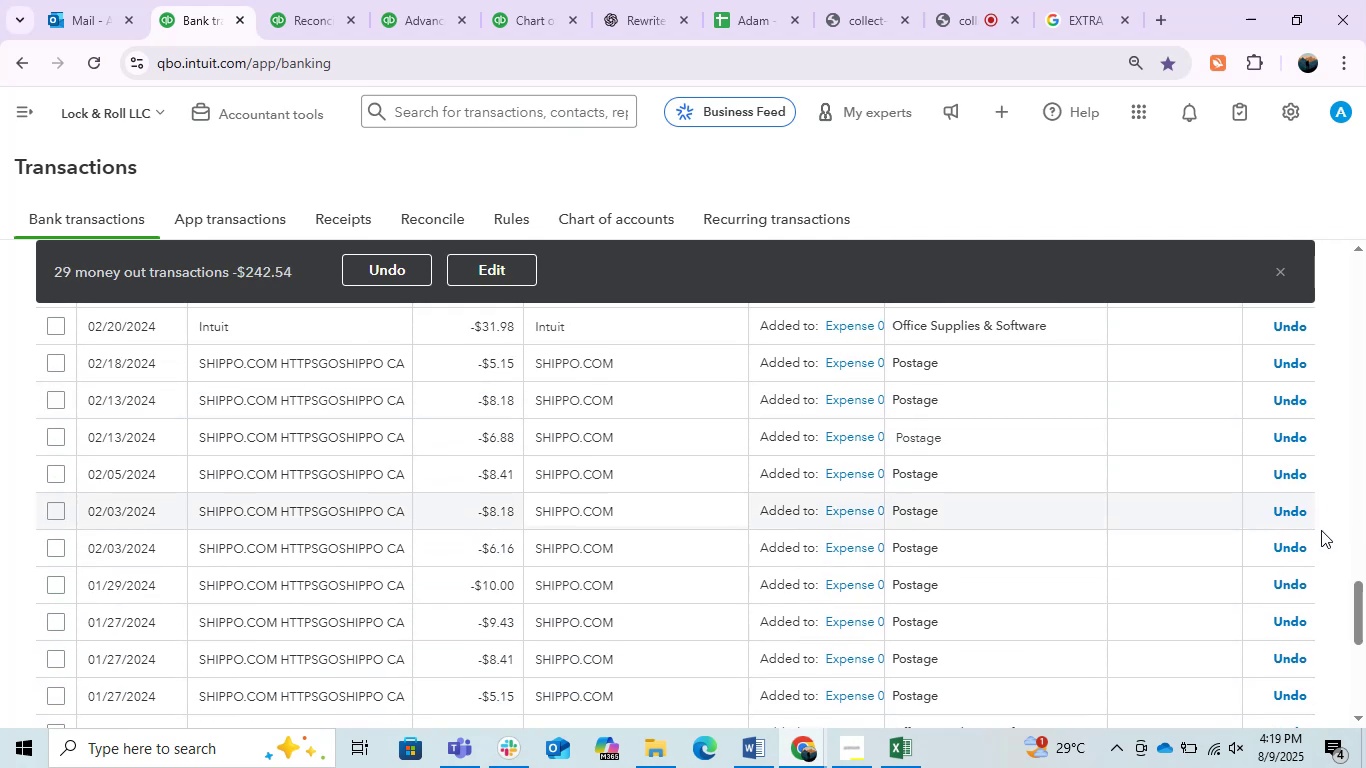 
left_click_drag(start_coordinate=[1362, 597], to_coordinate=[1359, 579])
 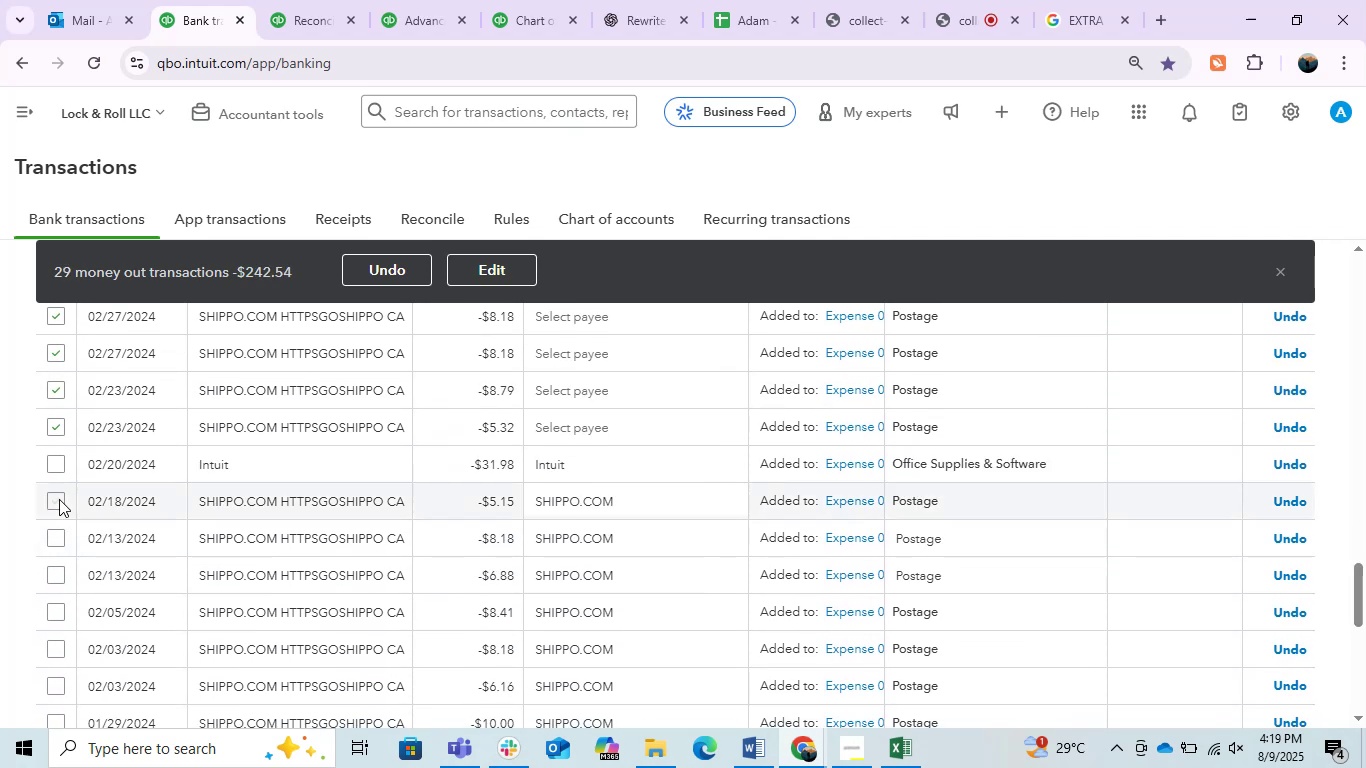 
double_click([49, 539])
 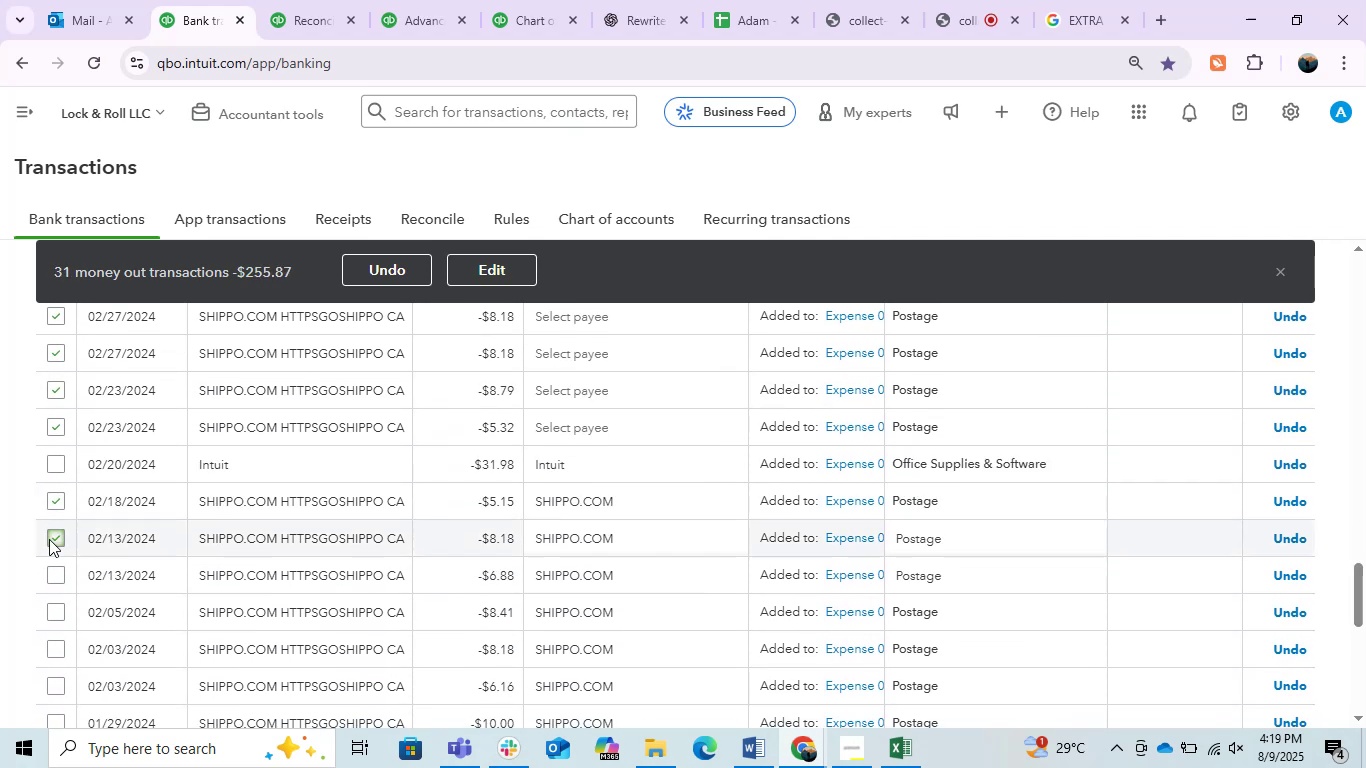 
left_click([49, 539])
 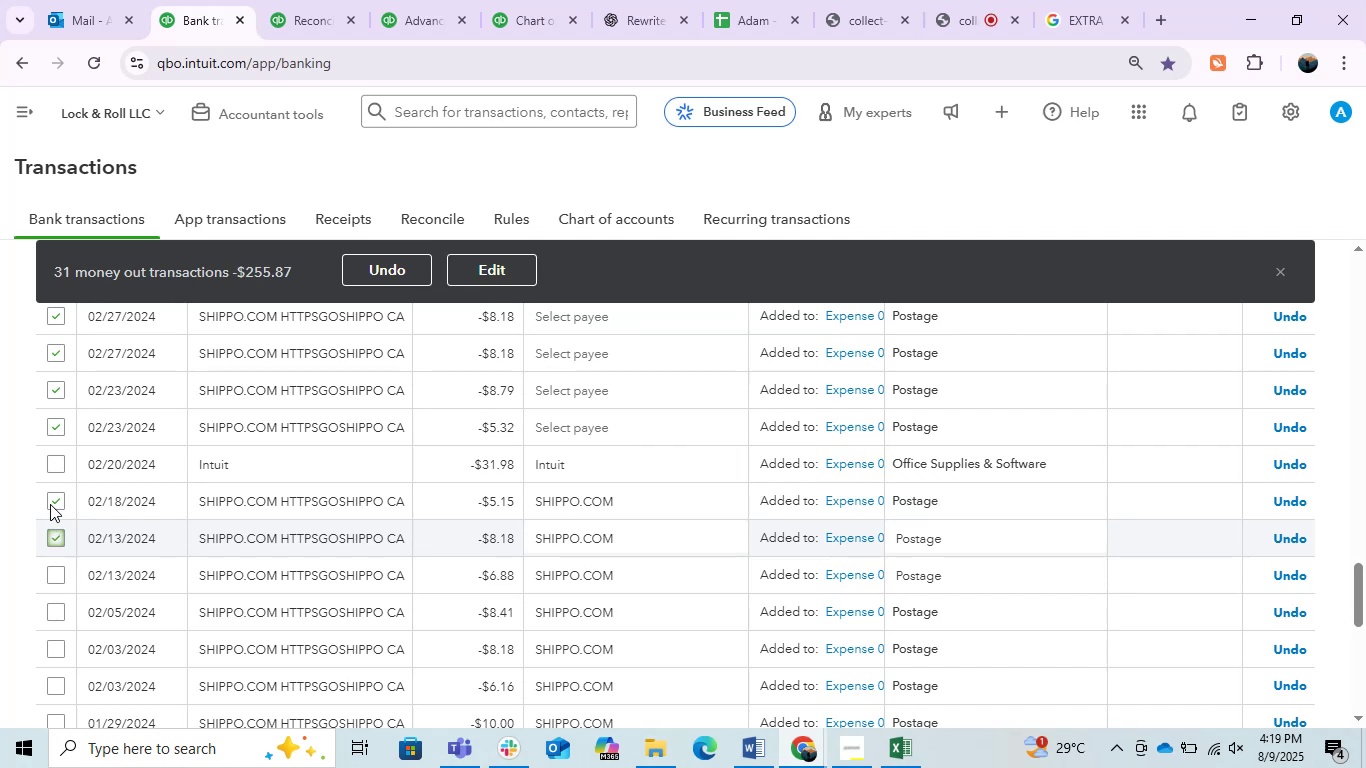 
left_click([50, 504])
 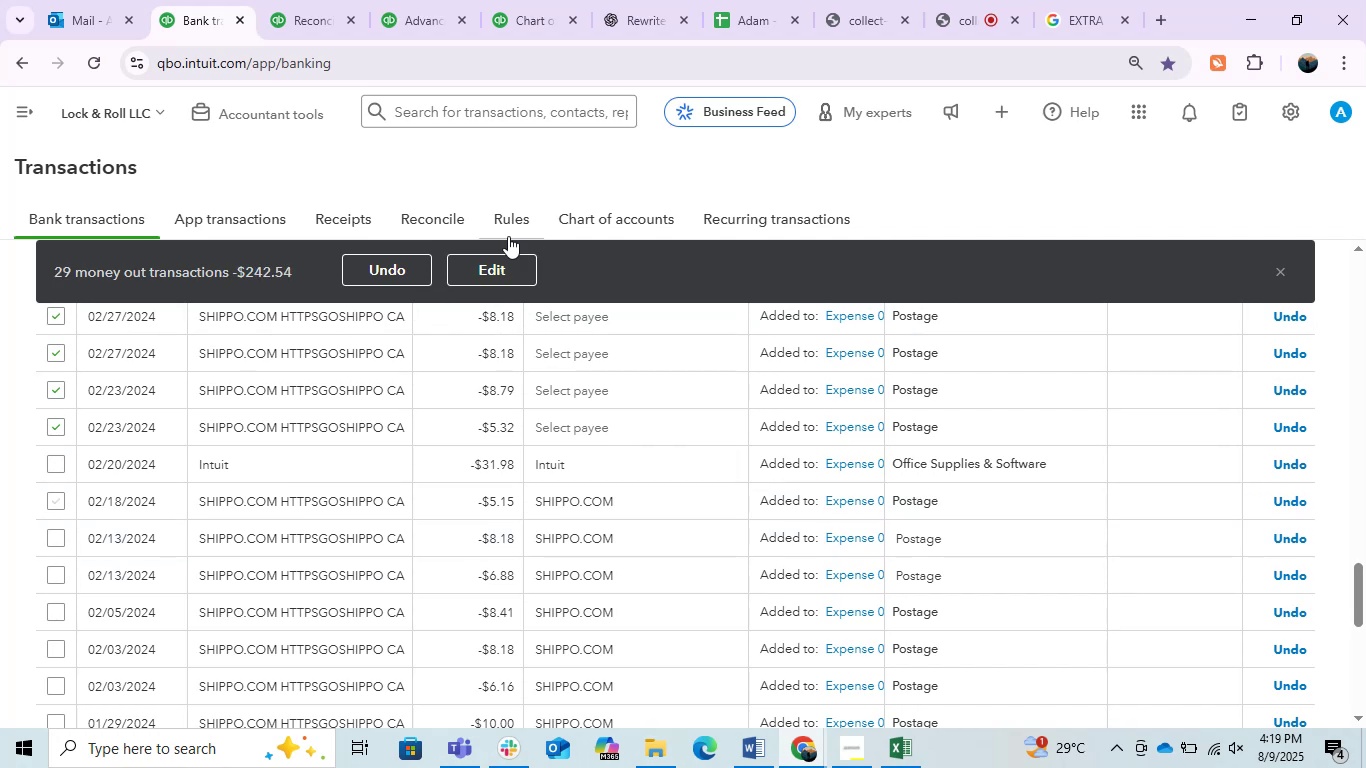 
left_click([477, 260])
 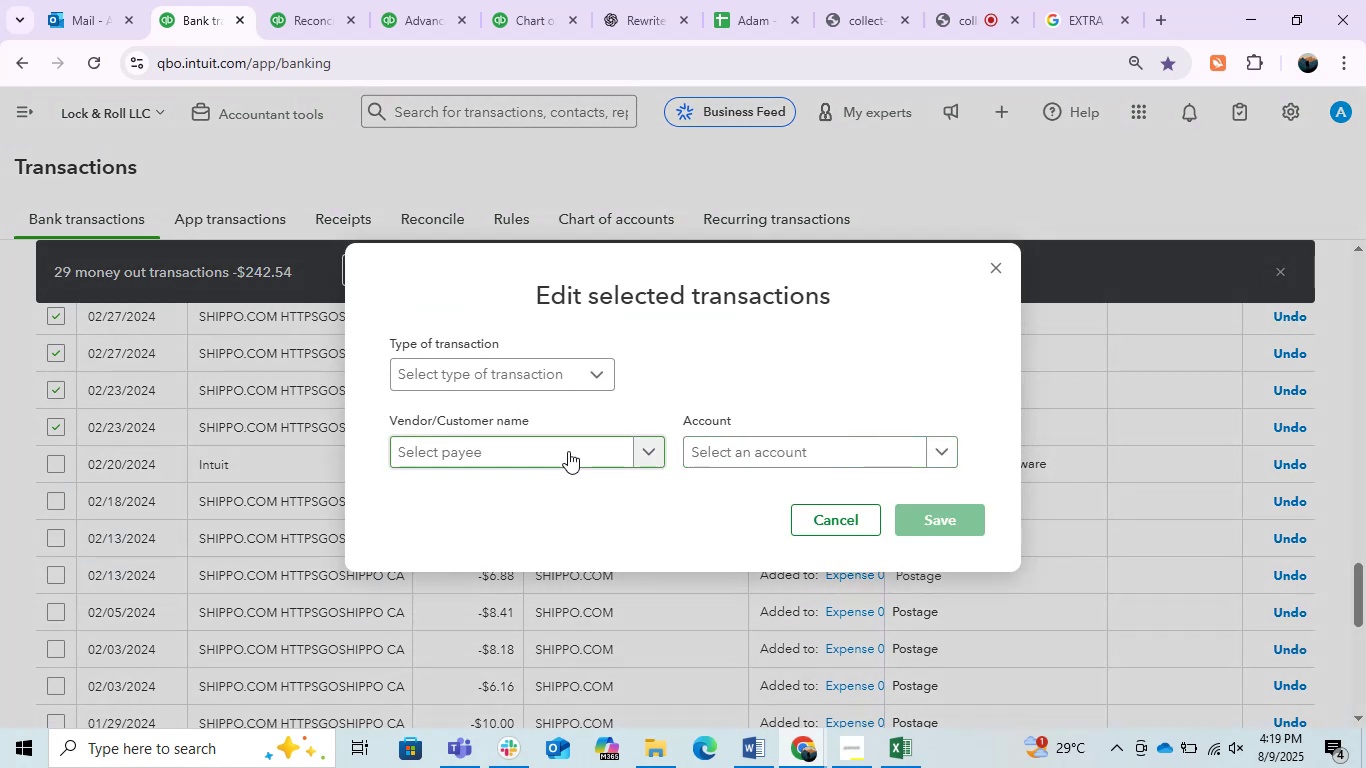 
left_click([491, 451])
 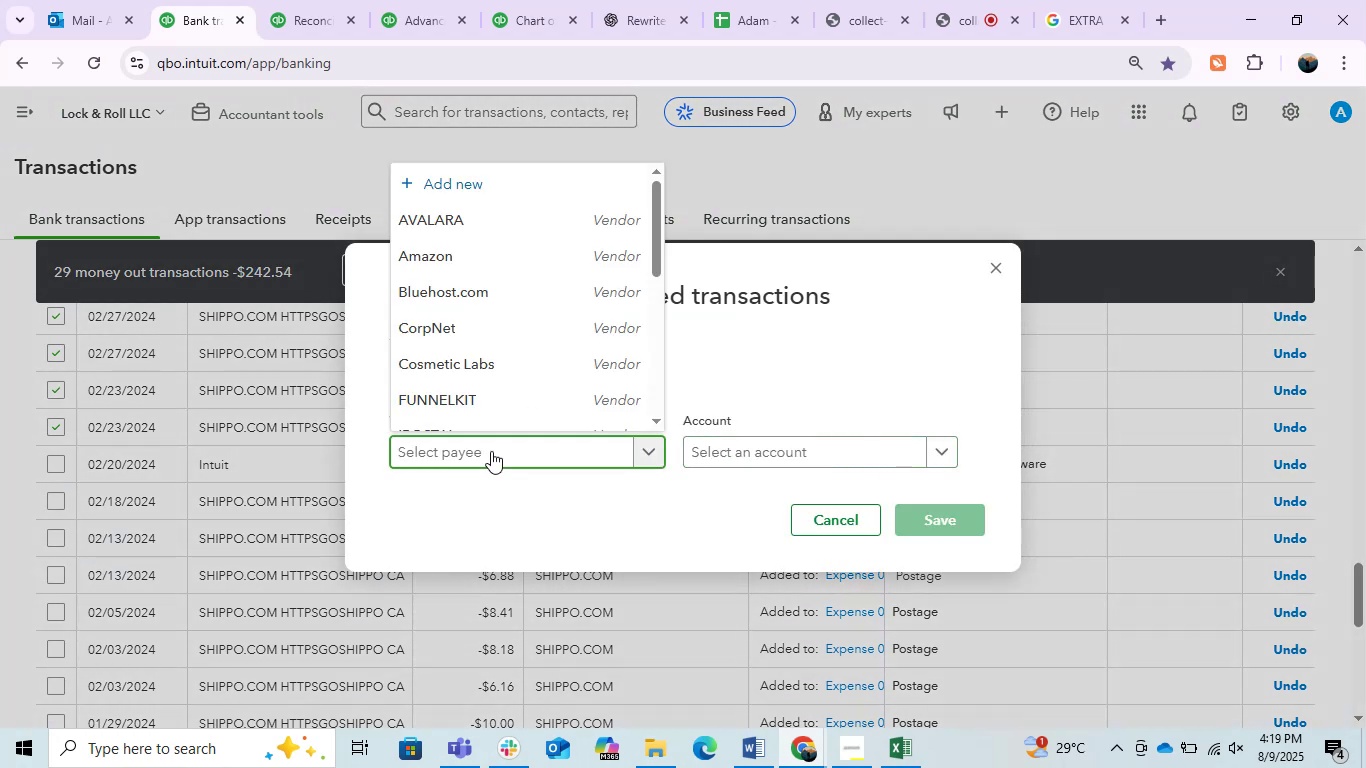 
type(ship)
 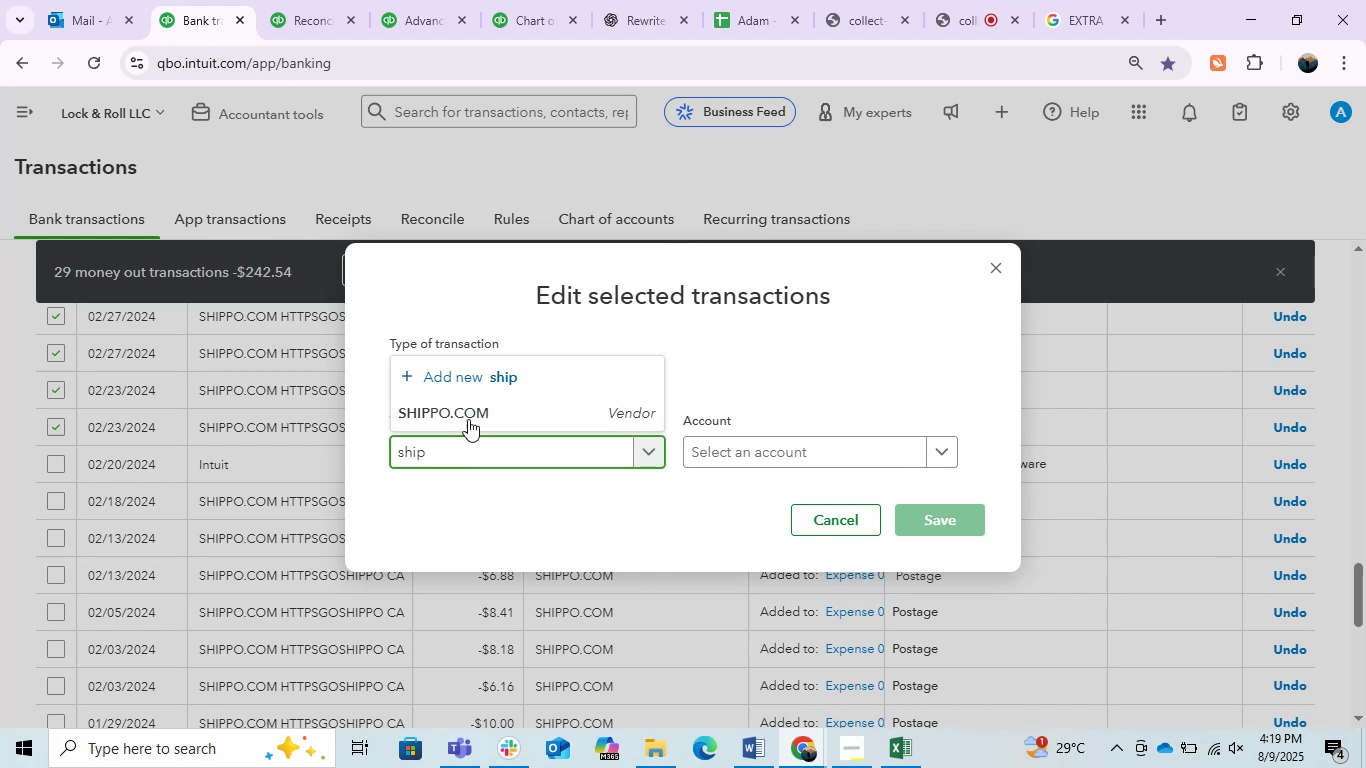 
left_click([466, 414])
 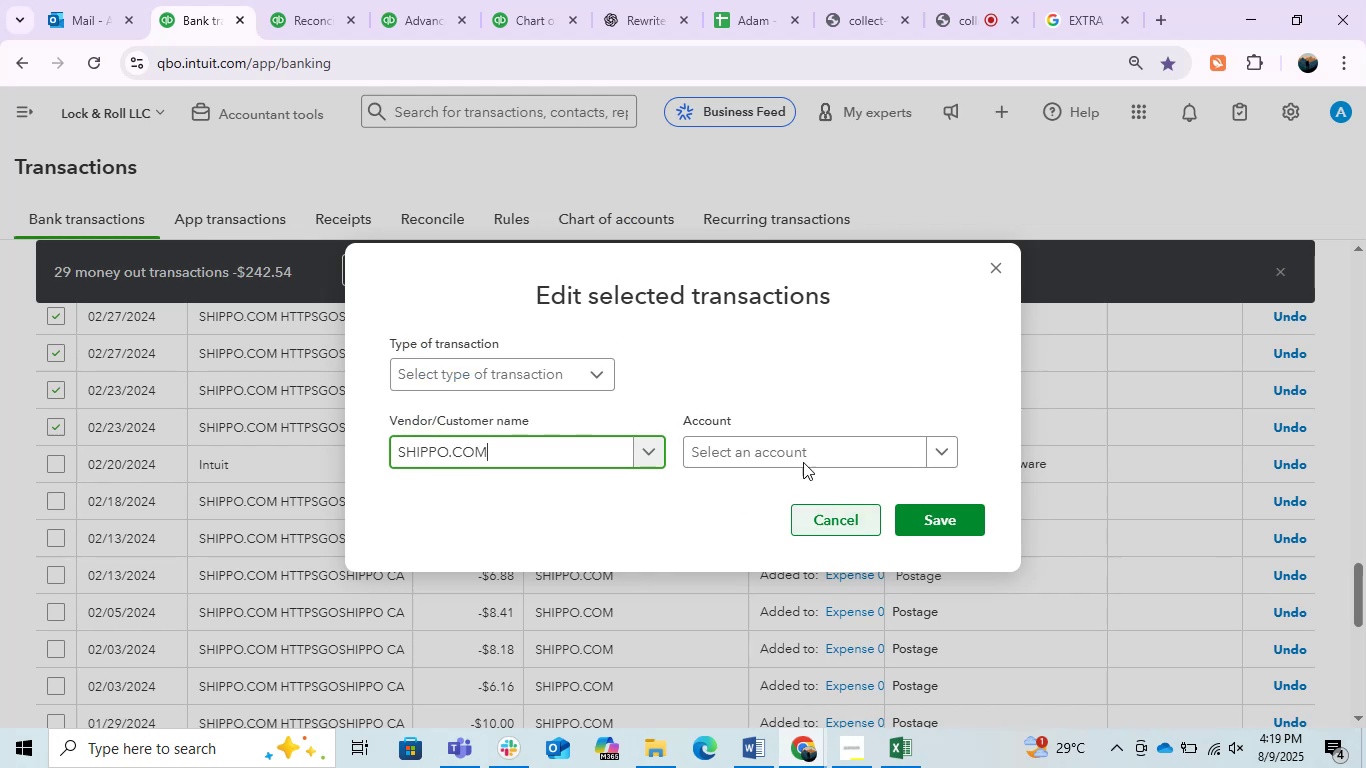 
left_click([792, 451])
 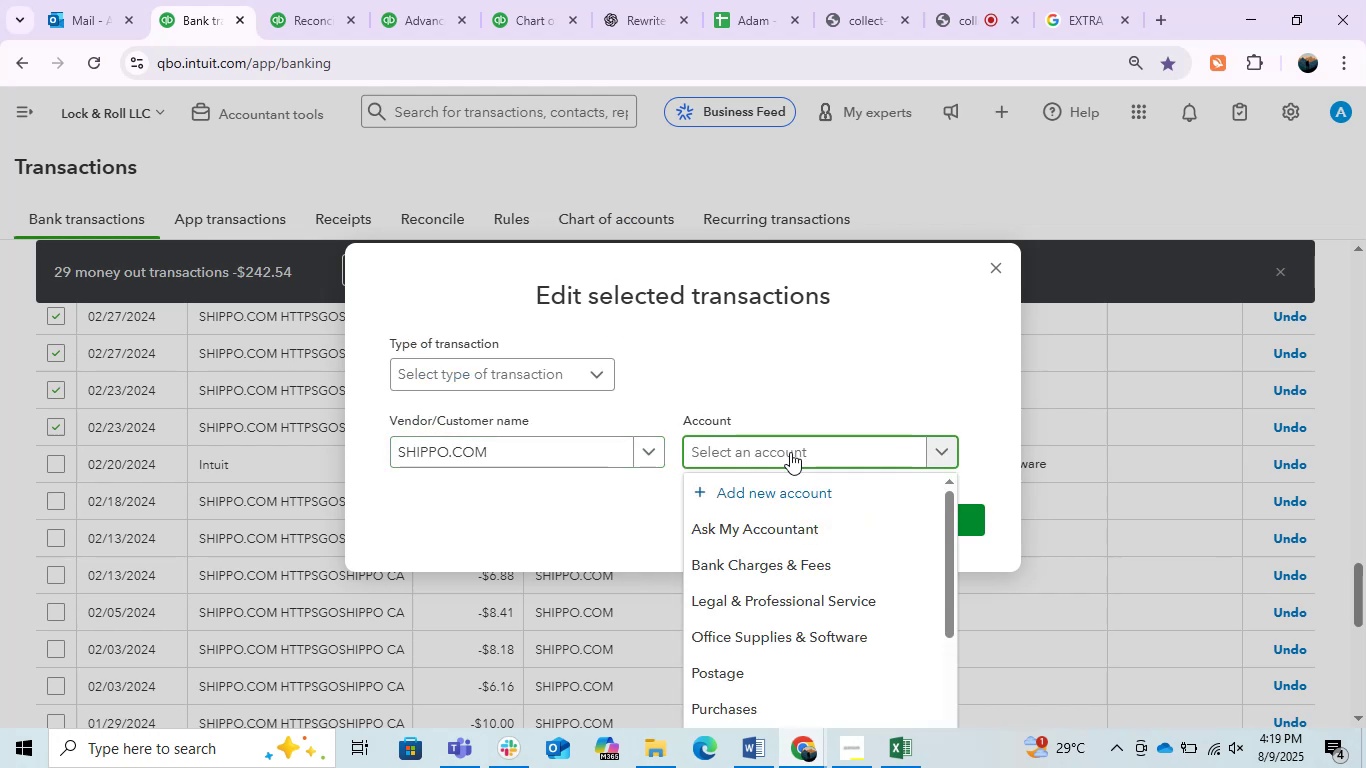 
type(ship)
 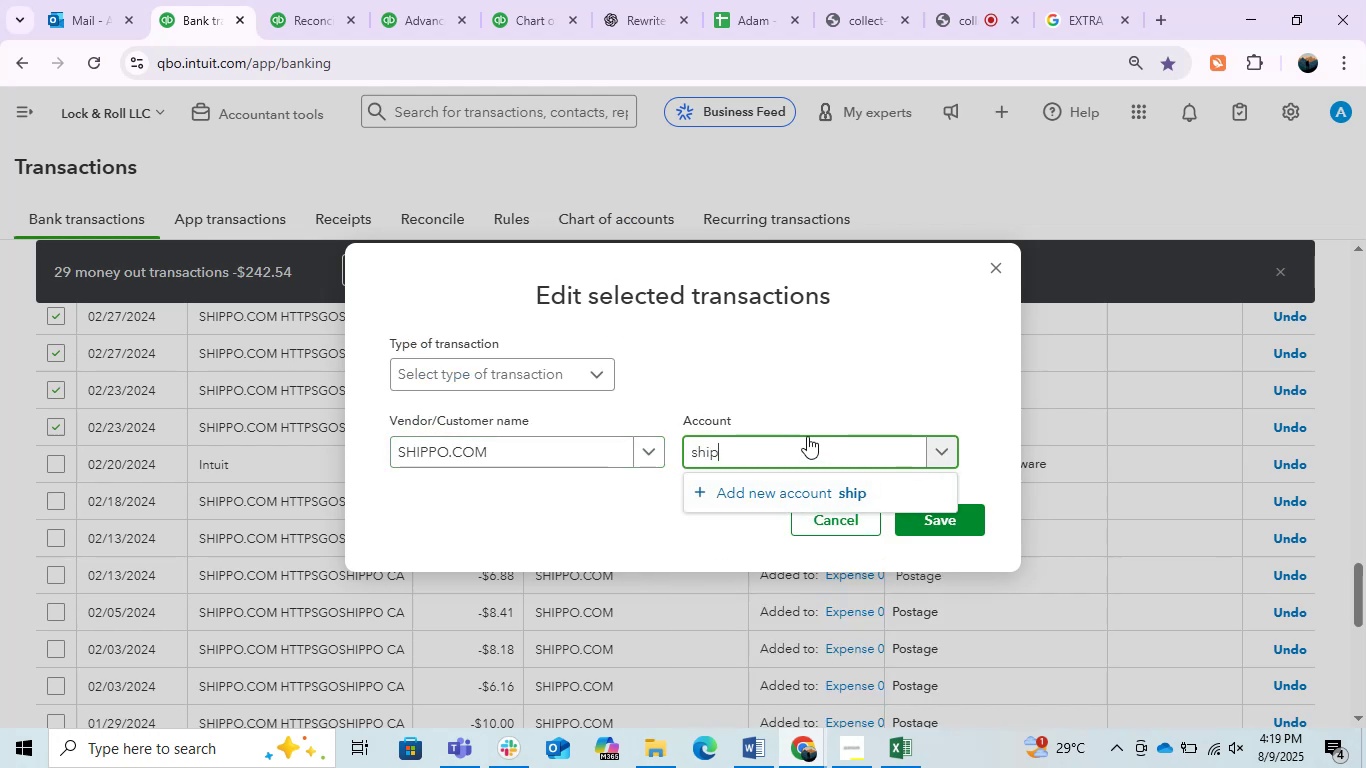 
key(P)
 